 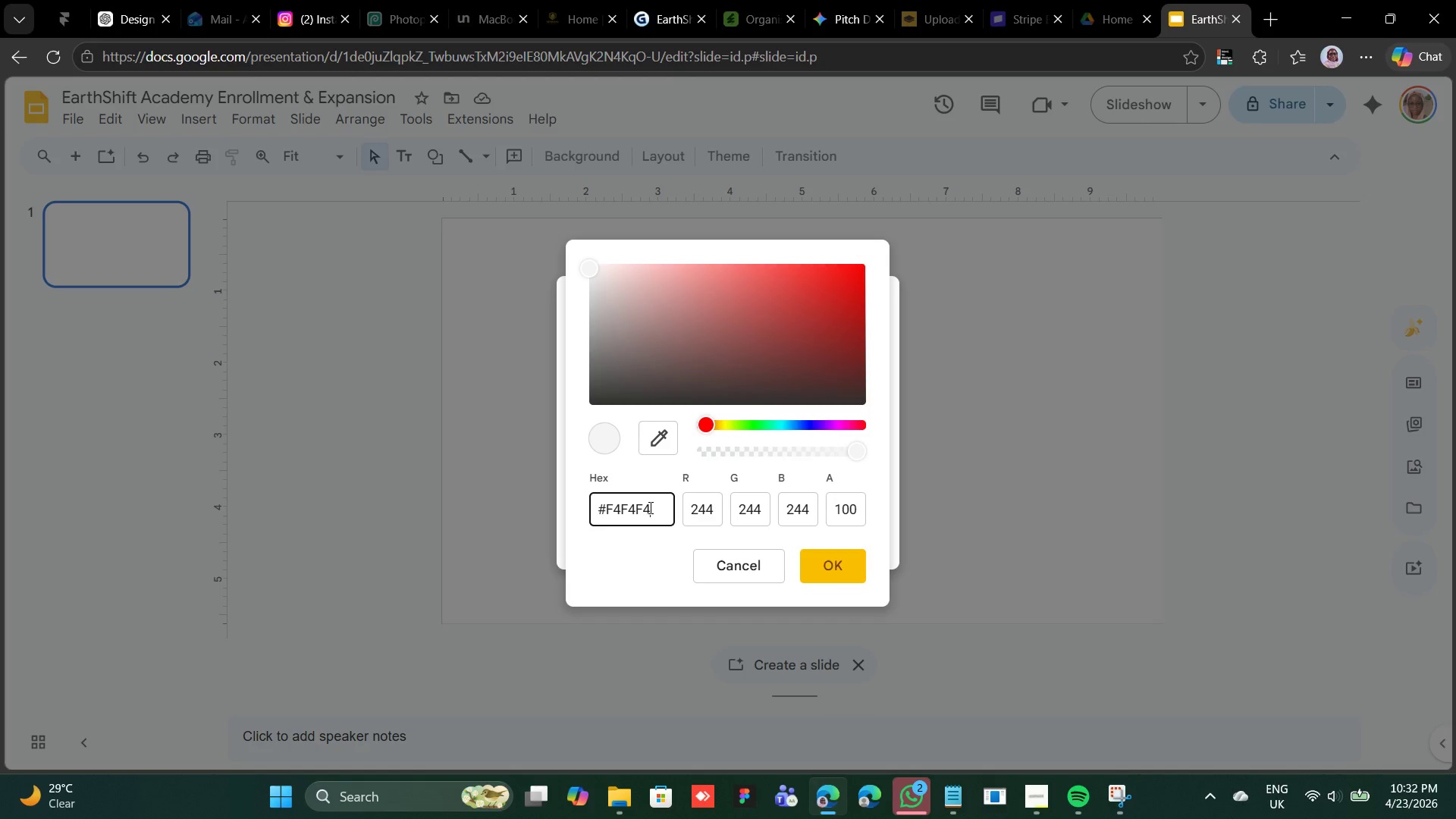 
left_click([841, 571])
 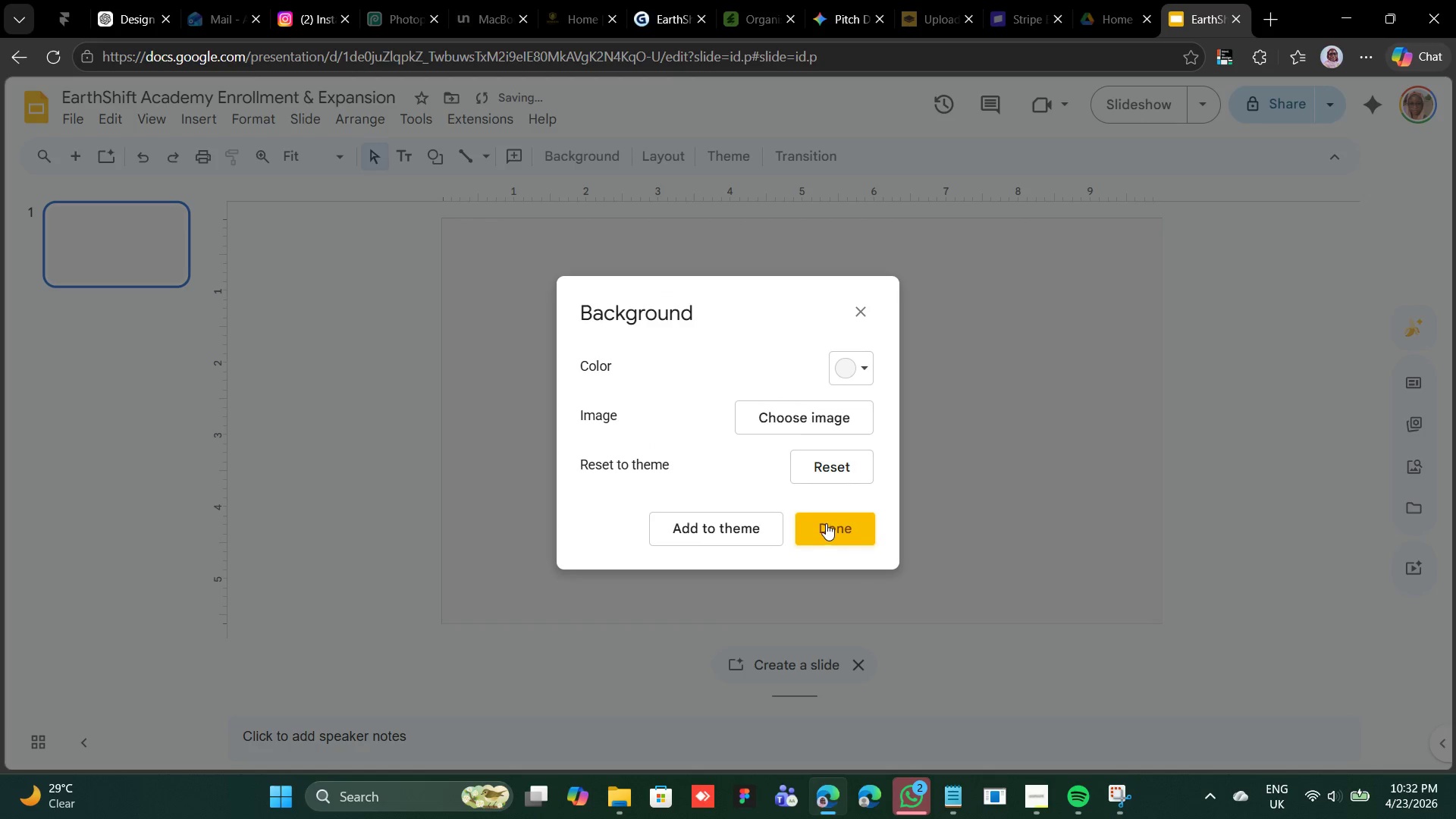 
left_click([826, 523])
 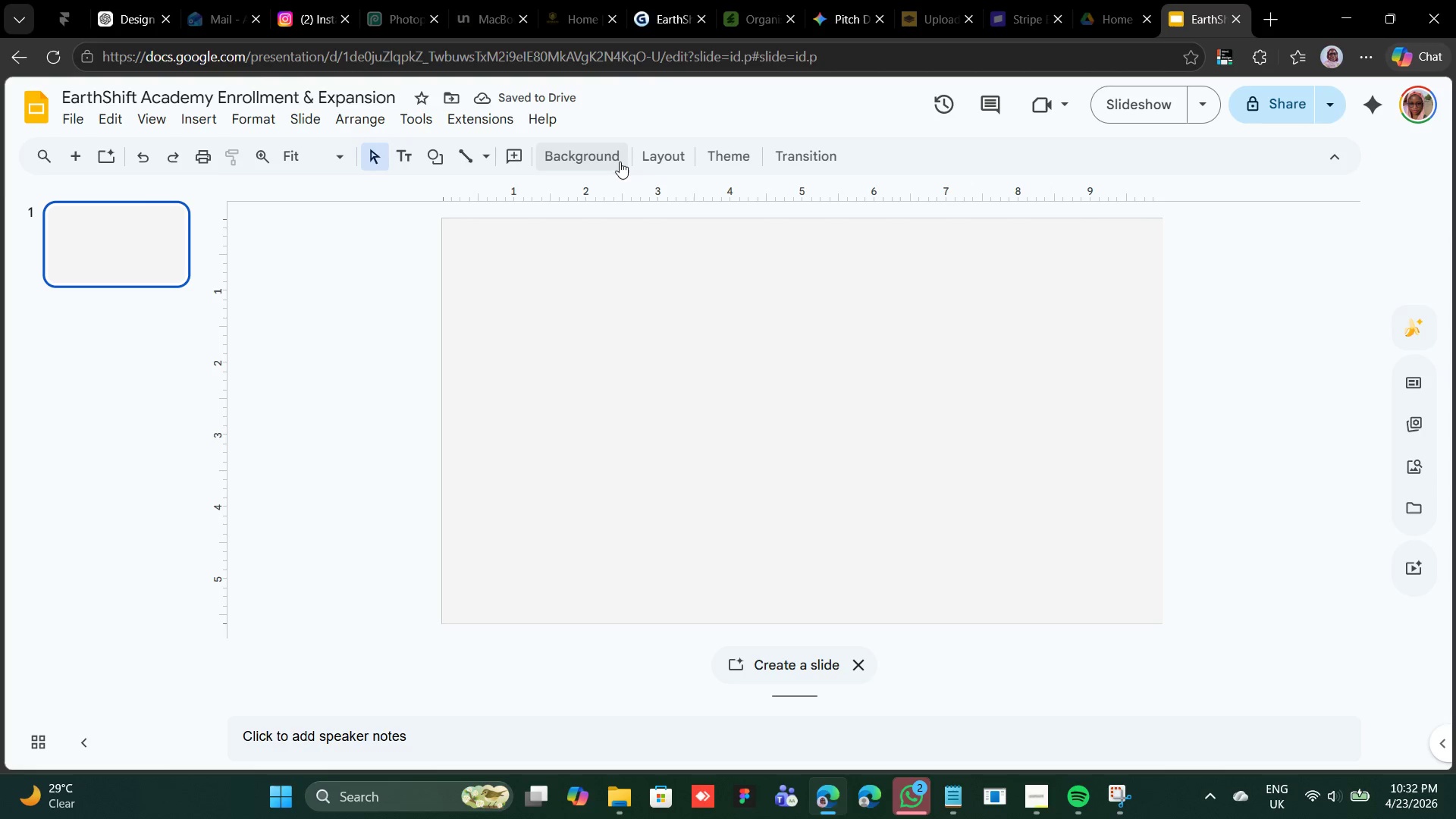 
left_click([620, 162])
 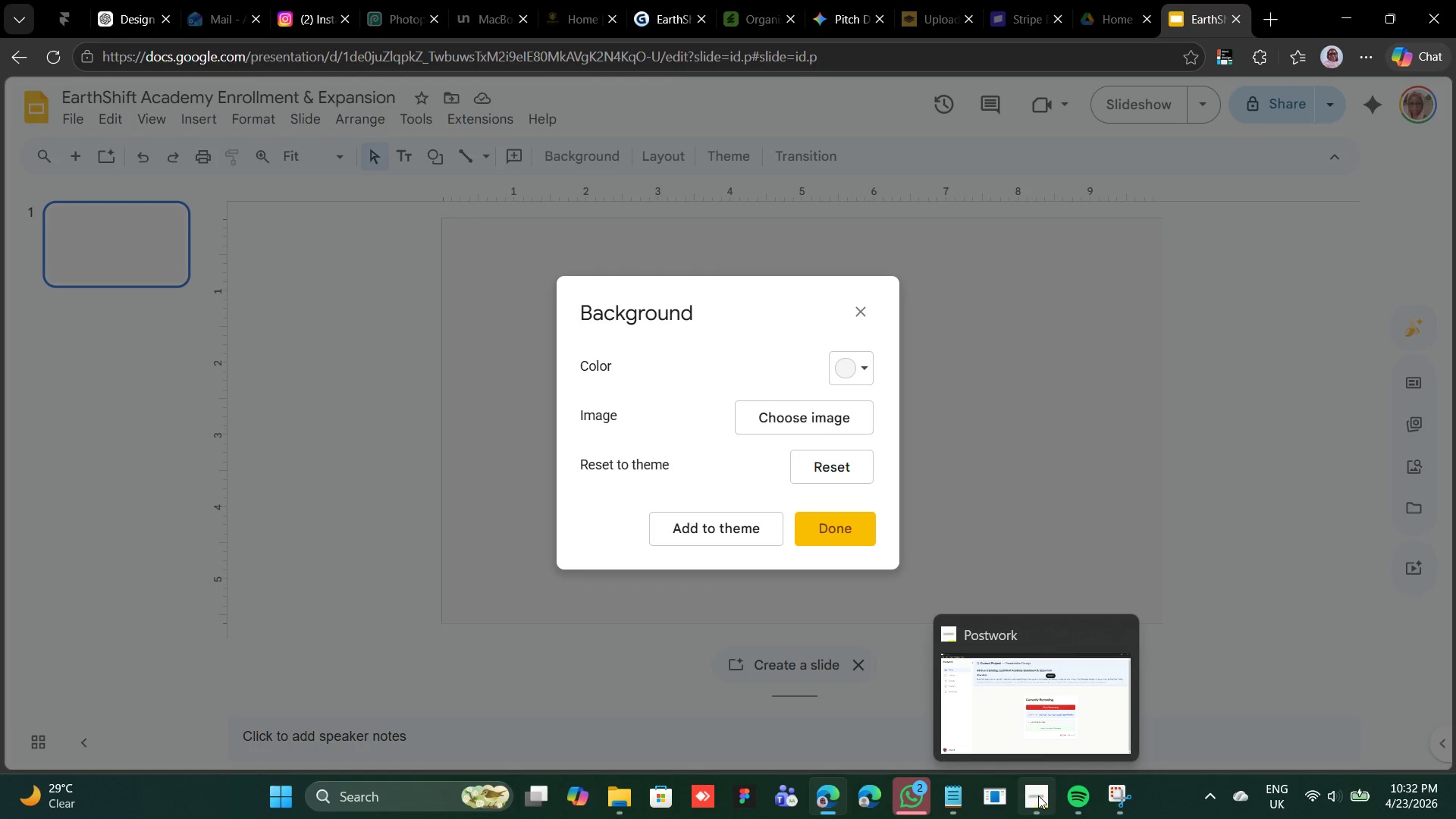 
left_click([966, 797])
 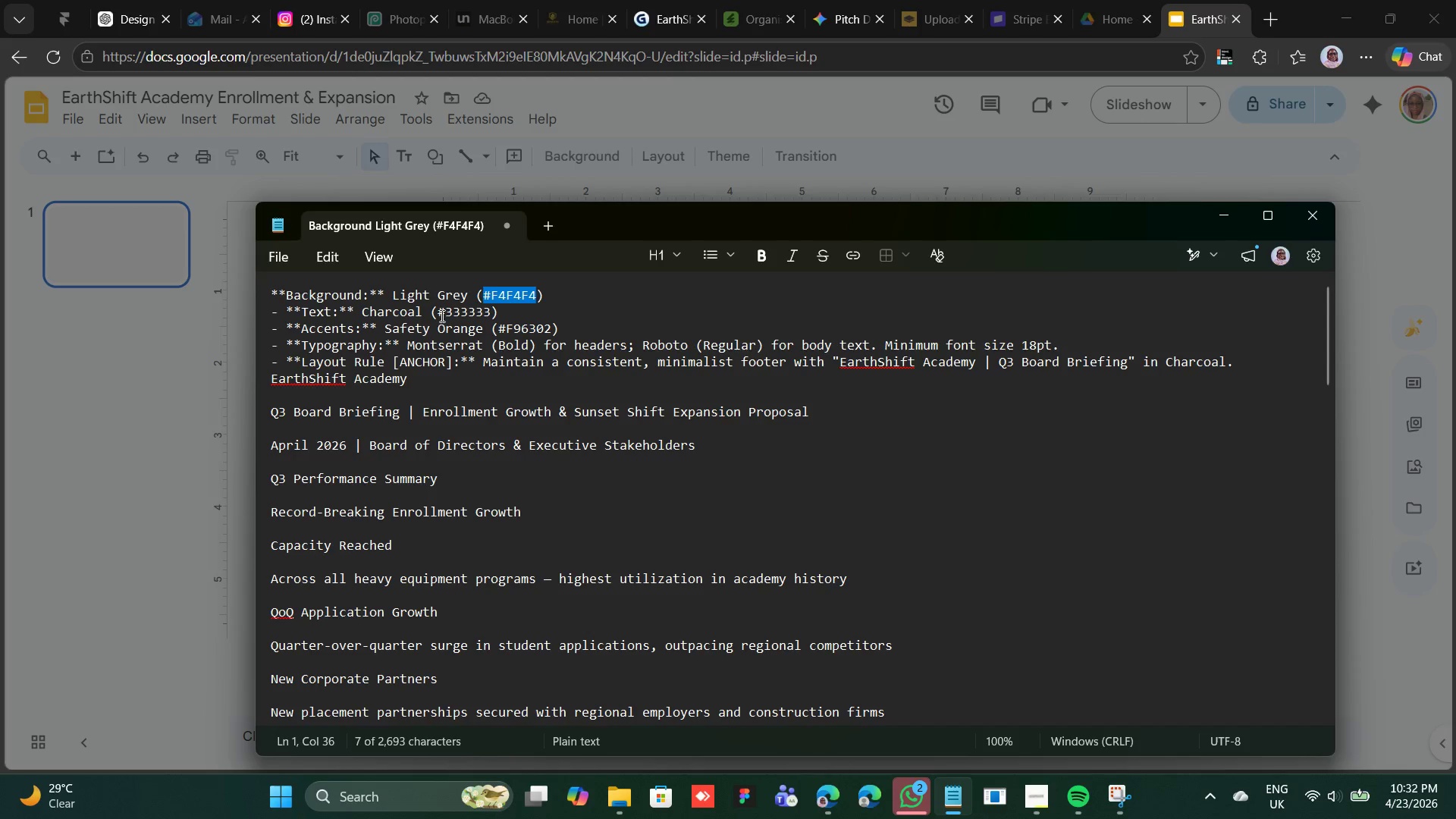 
left_click_drag(start_coordinate=[442, 309], to_coordinate=[492, 307])
 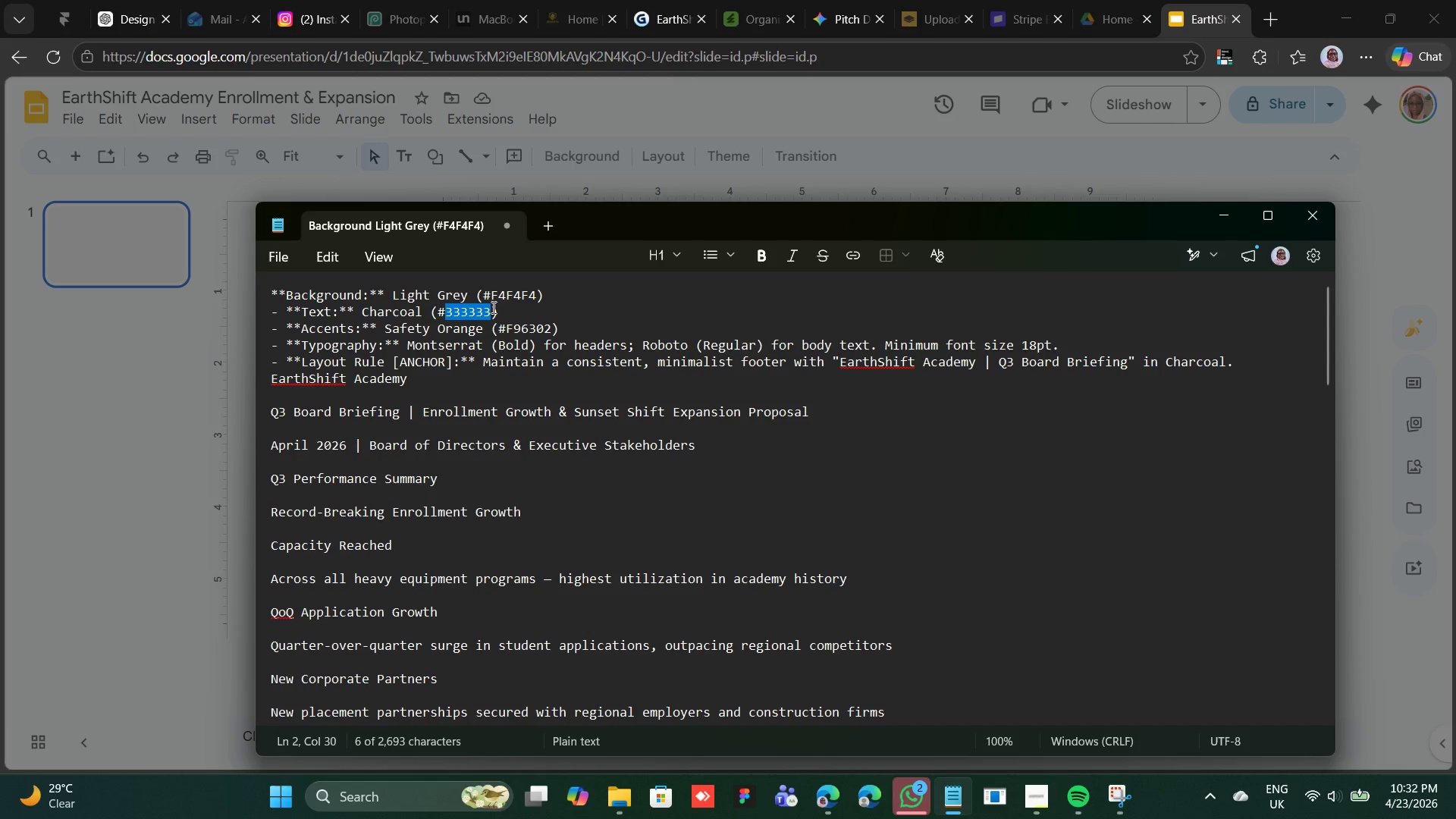 
right_click([492, 307])
 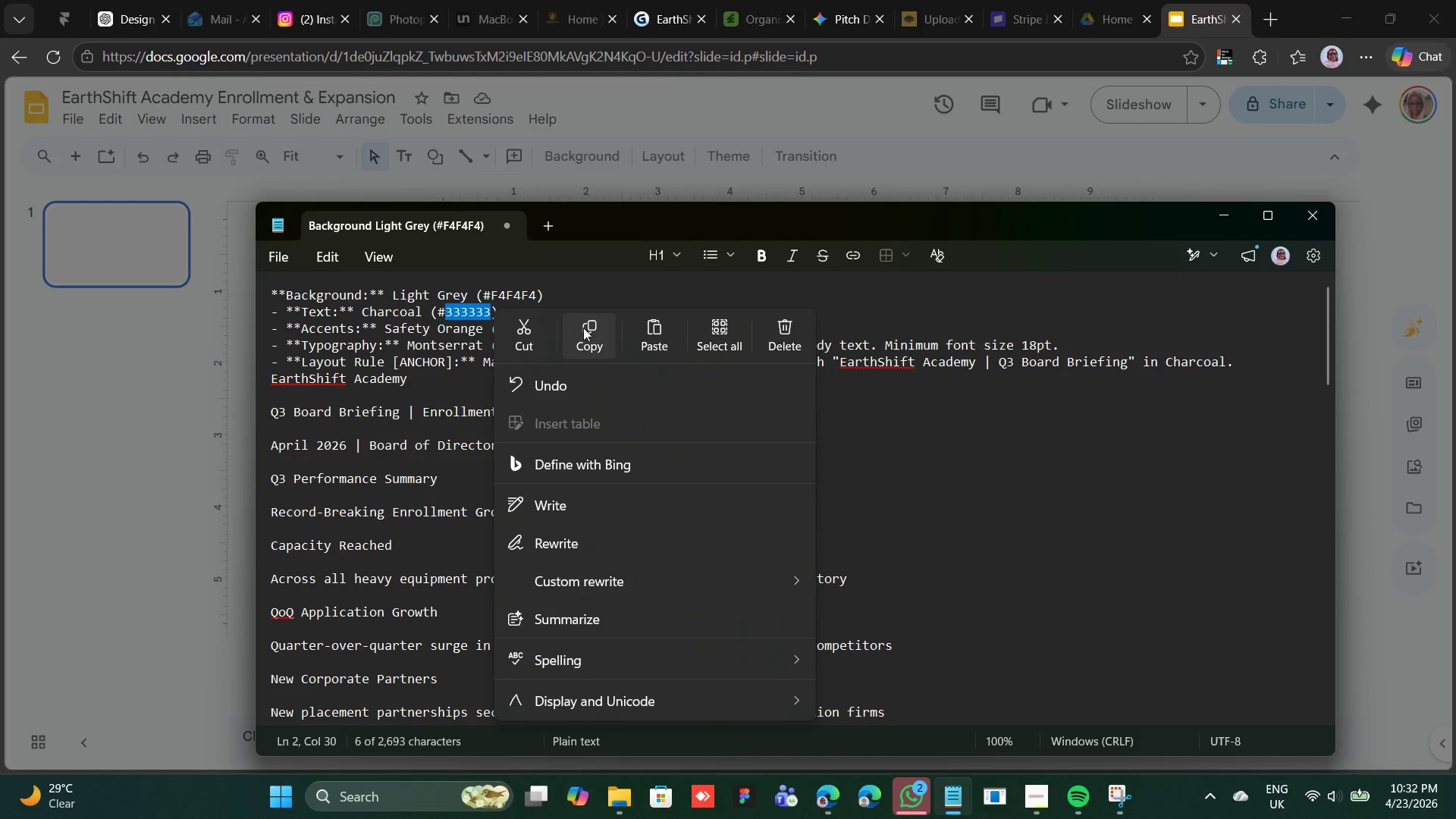 
left_click([588, 328])
 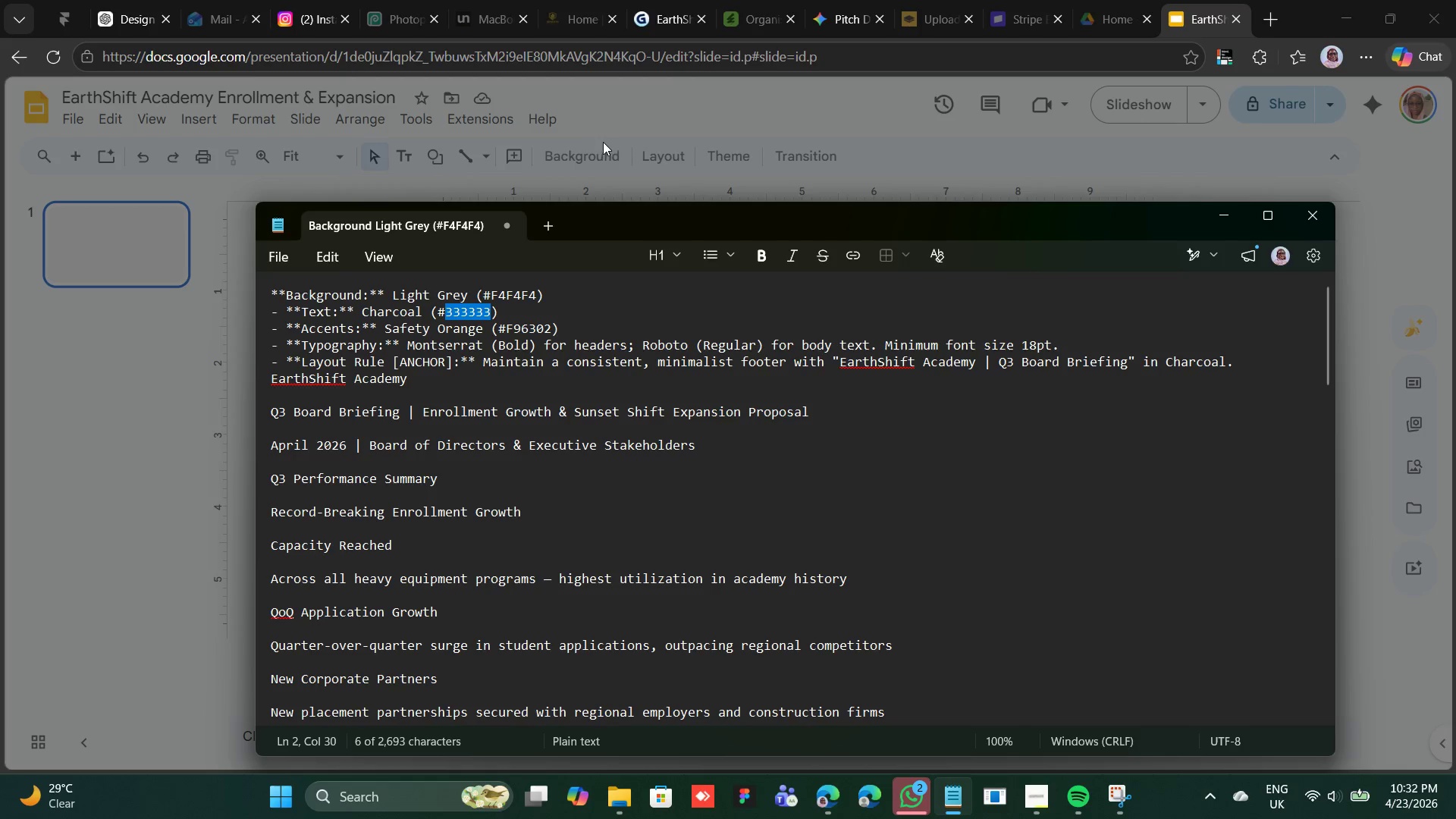 
left_click([604, 141])
 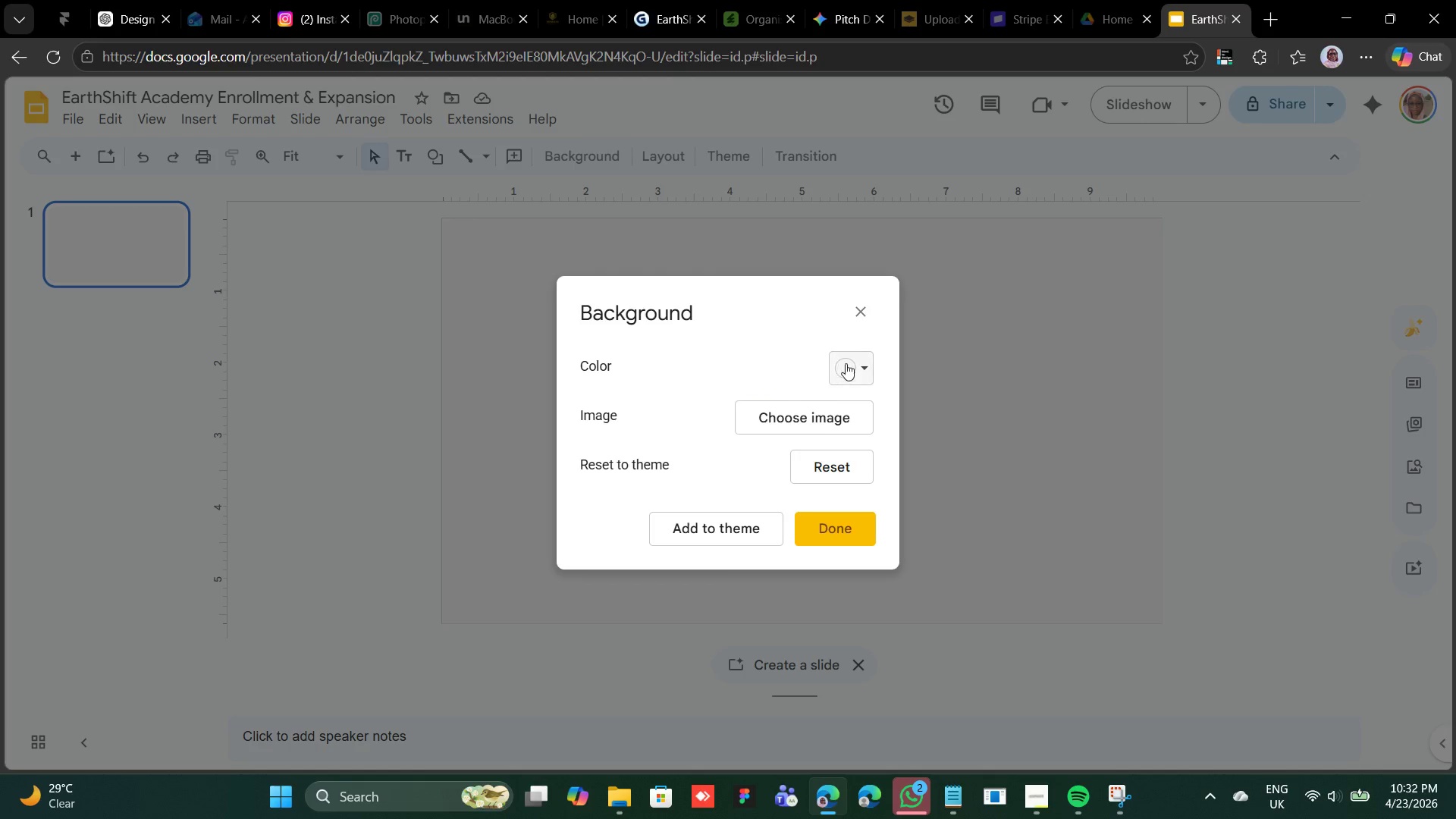 
left_click([847, 362])
 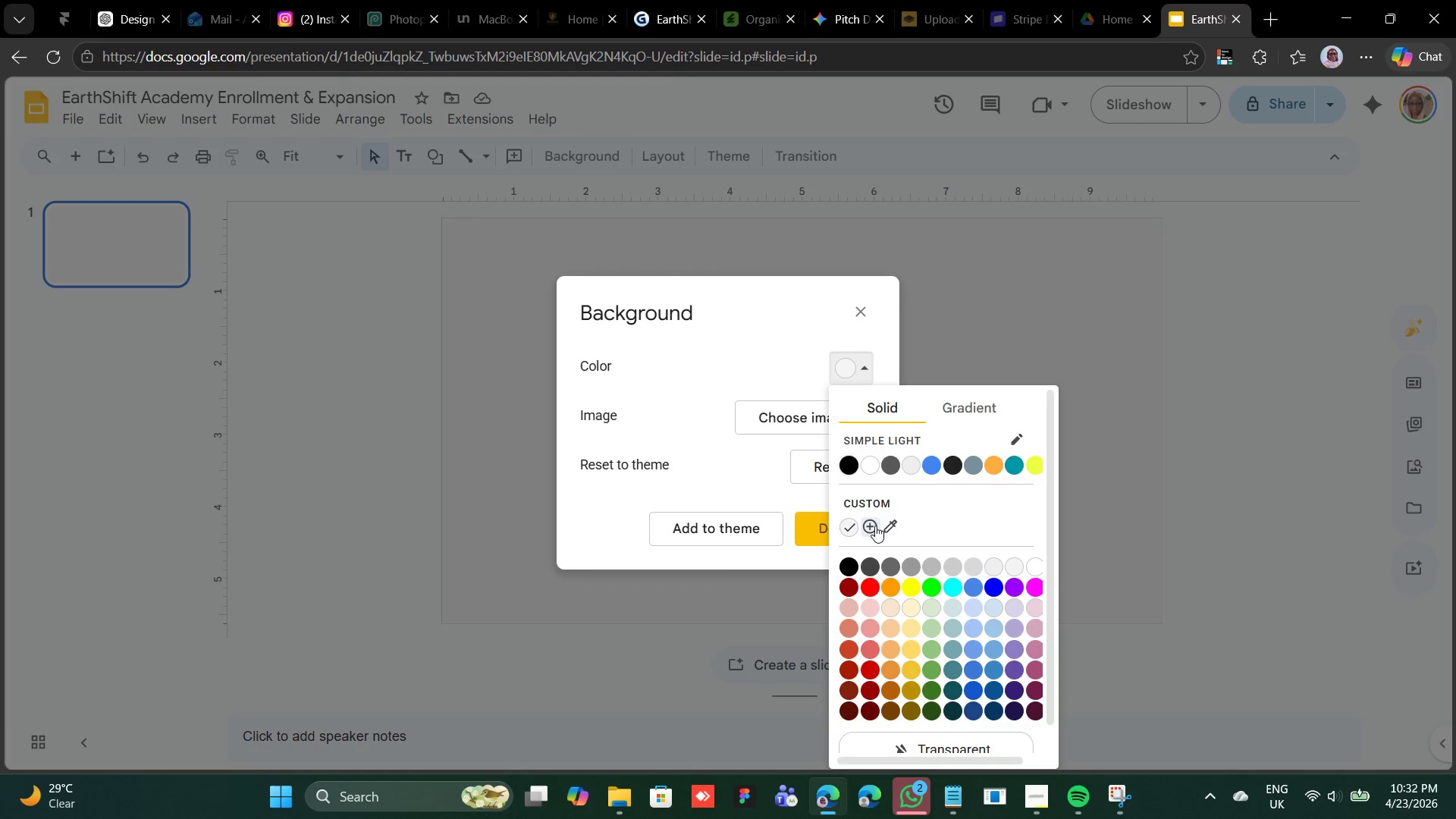 
left_click([875, 526])
 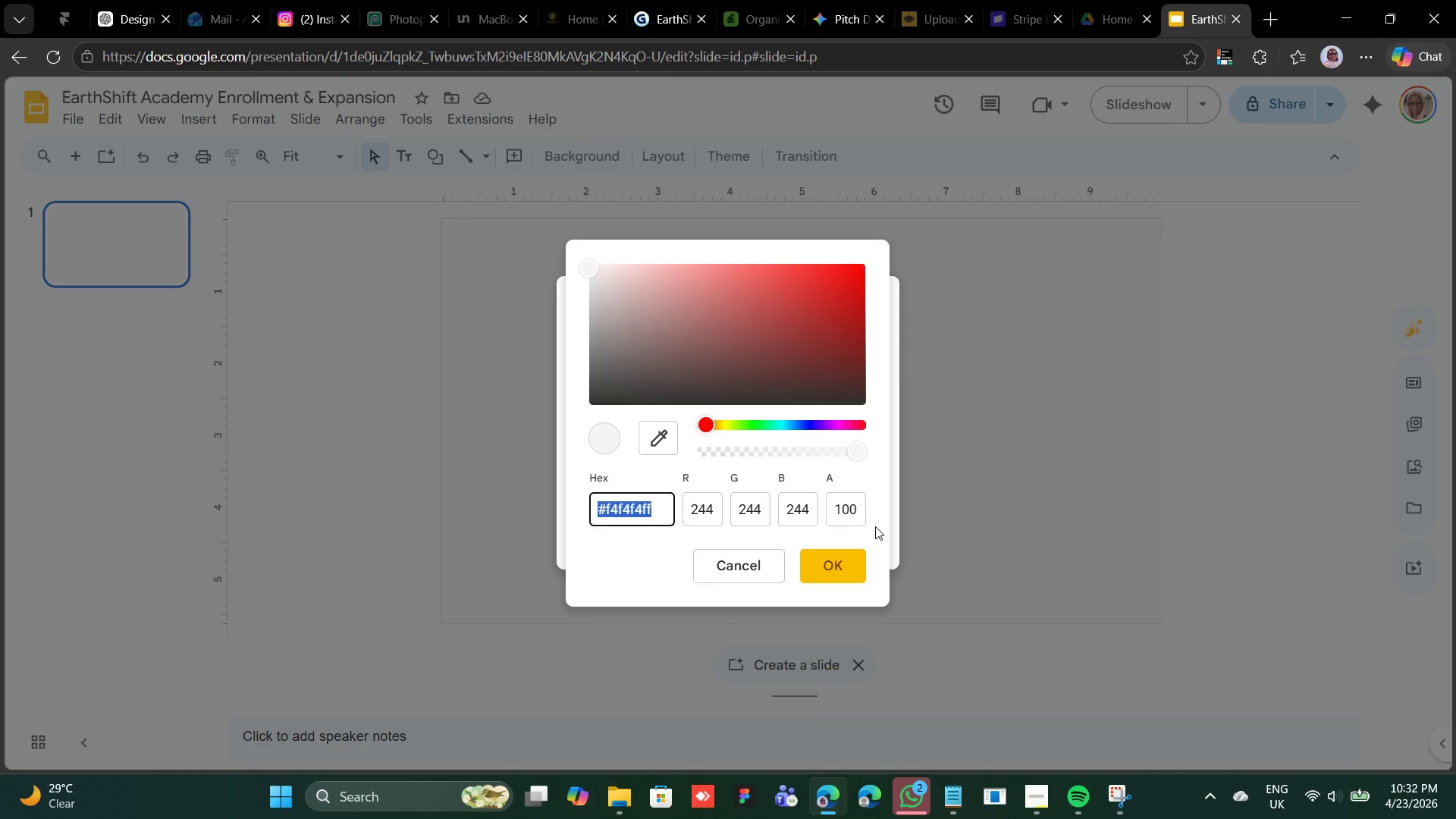 
key(Control+V)
 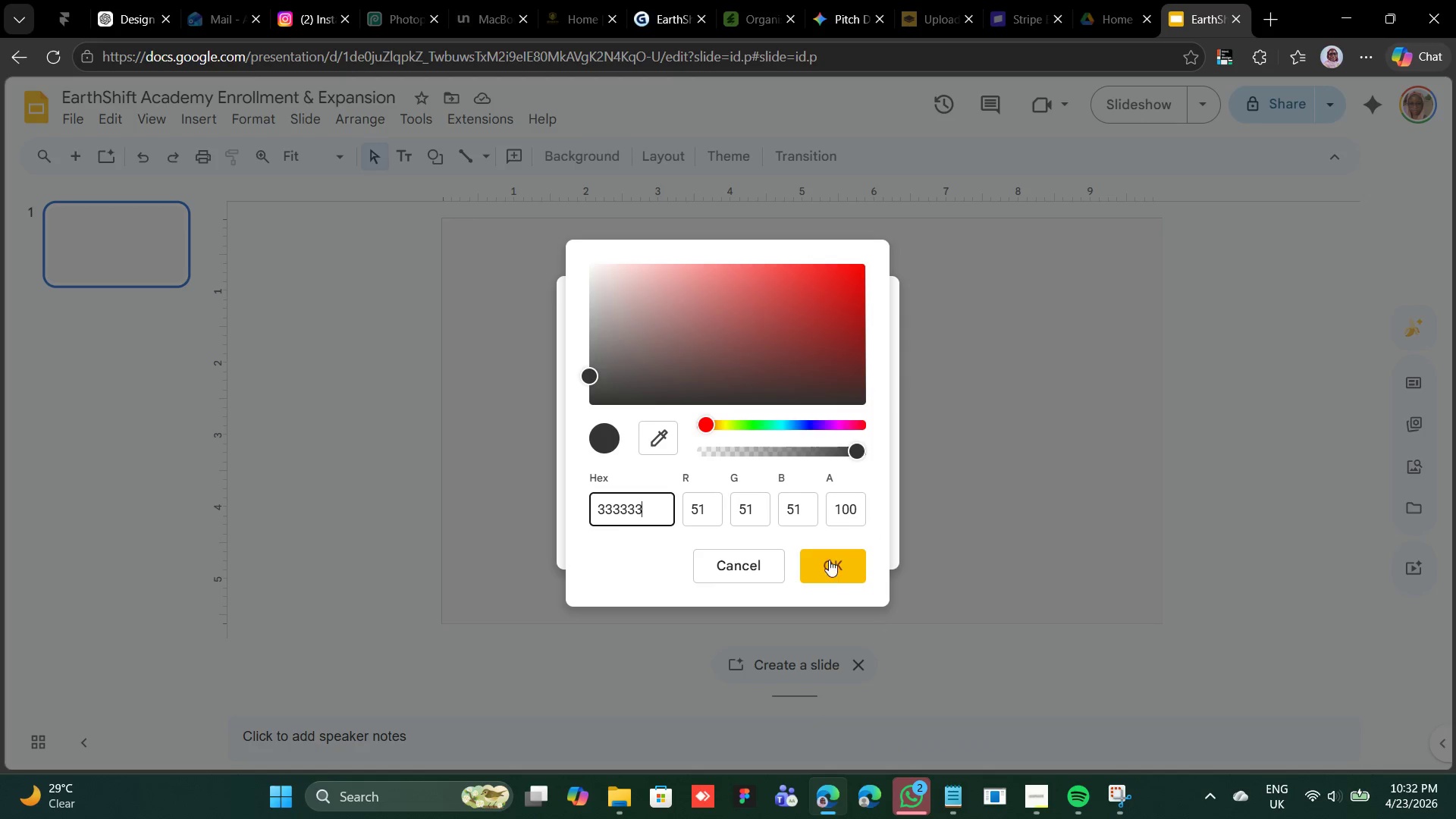 
left_click([829, 560])
 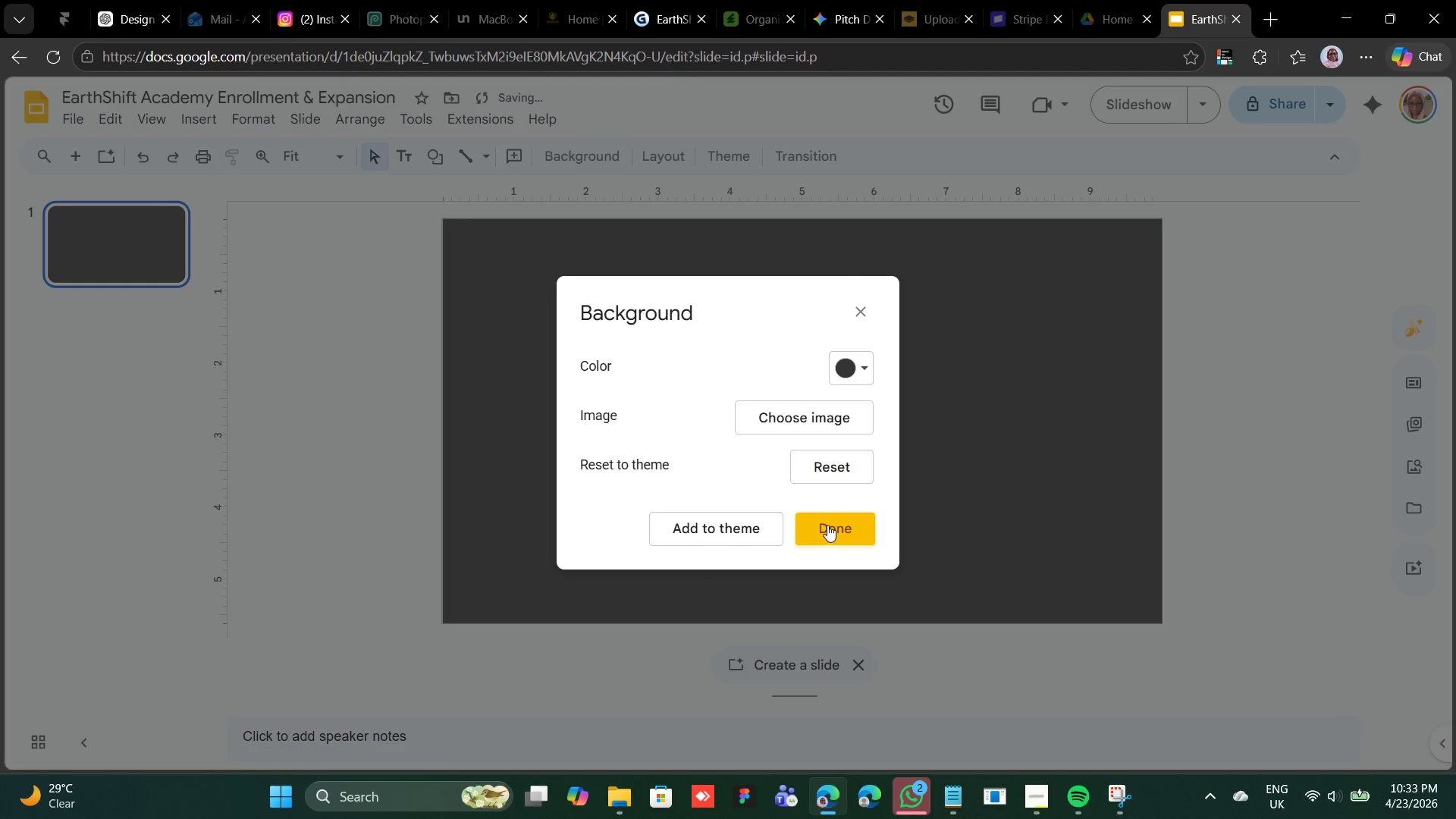 
left_click([827, 524])
 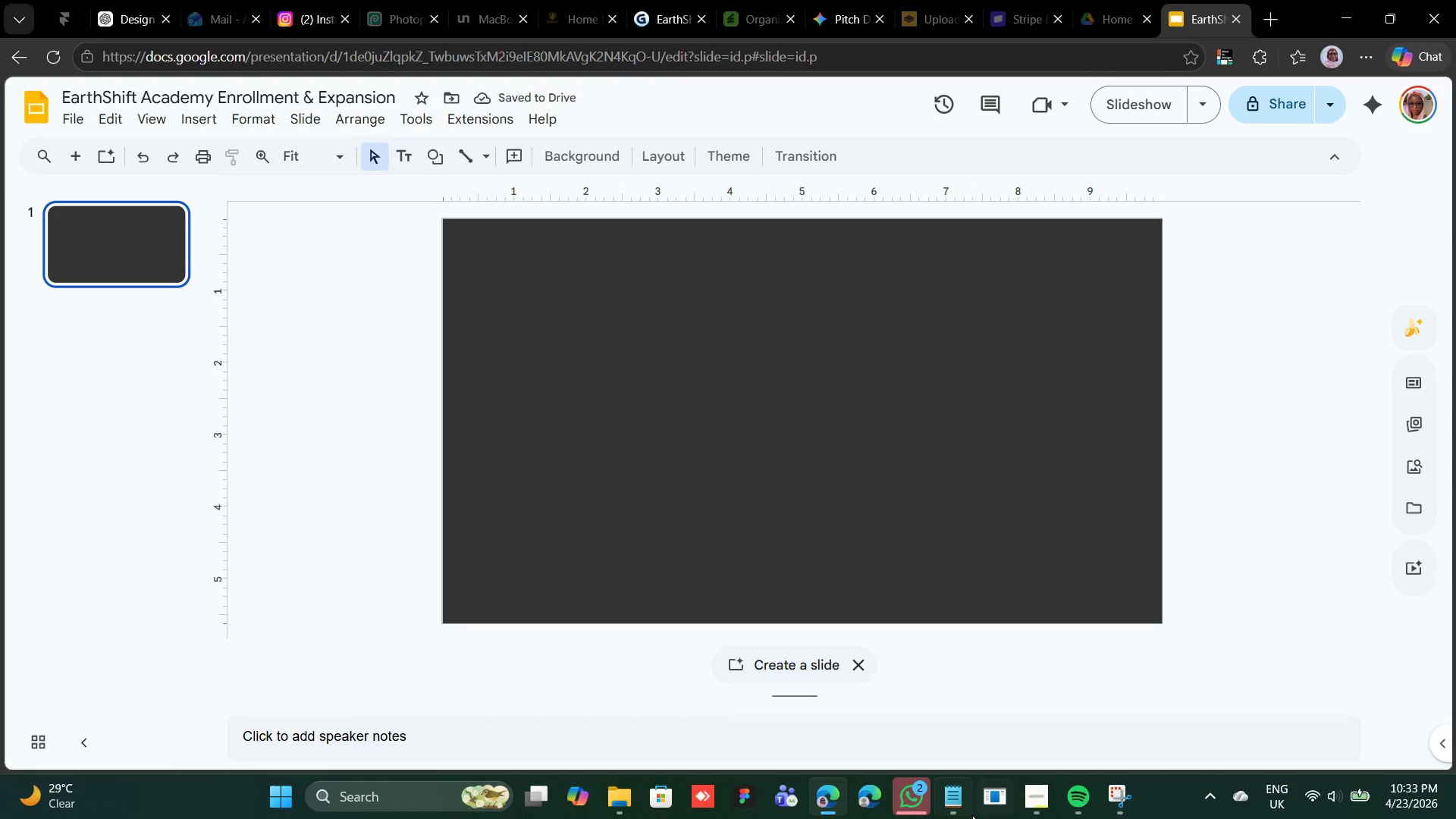 
left_click([971, 809])
 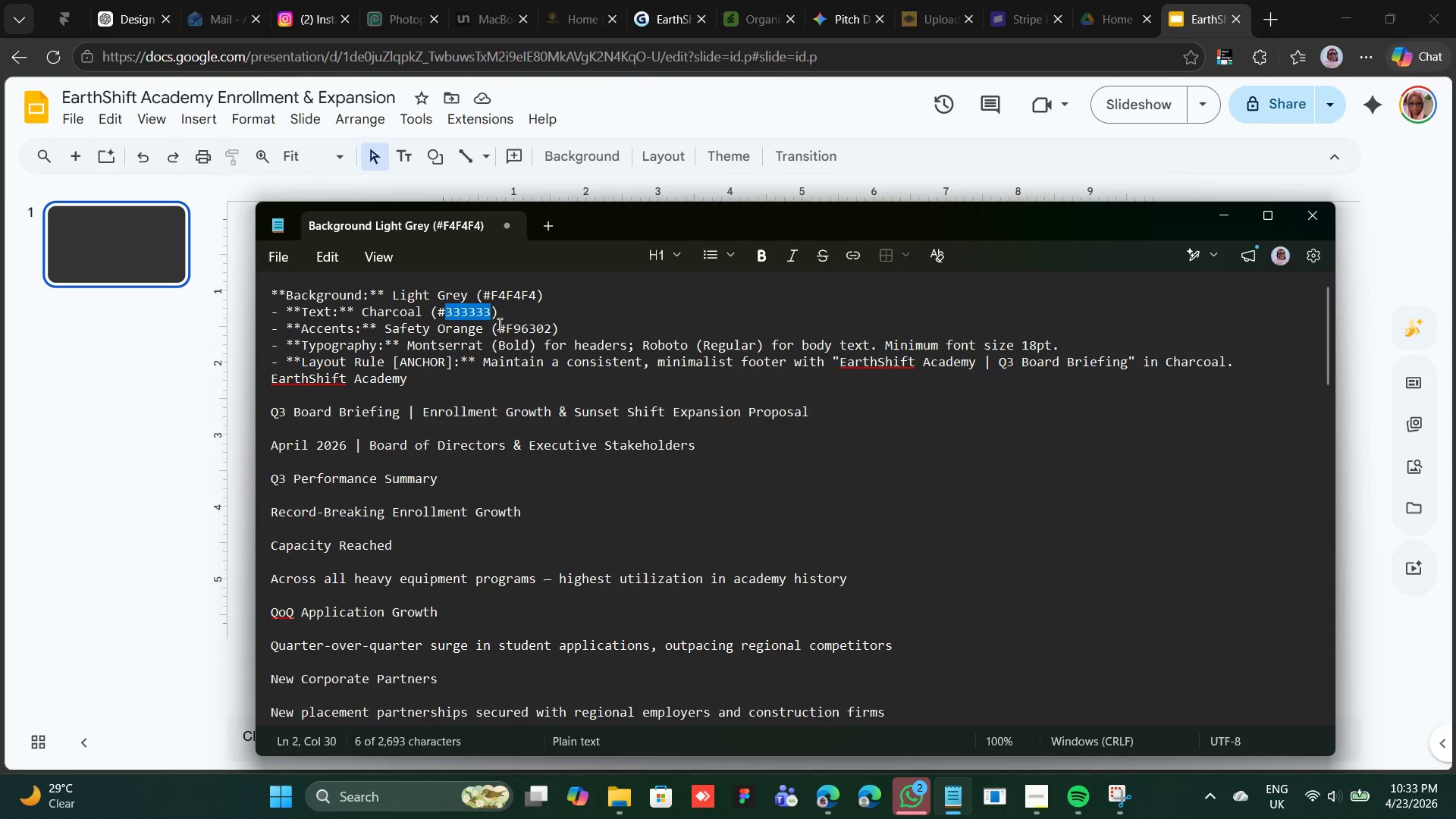 
left_click_drag(start_coordinate=[507, 328], to_coordinate=[545, 331])
 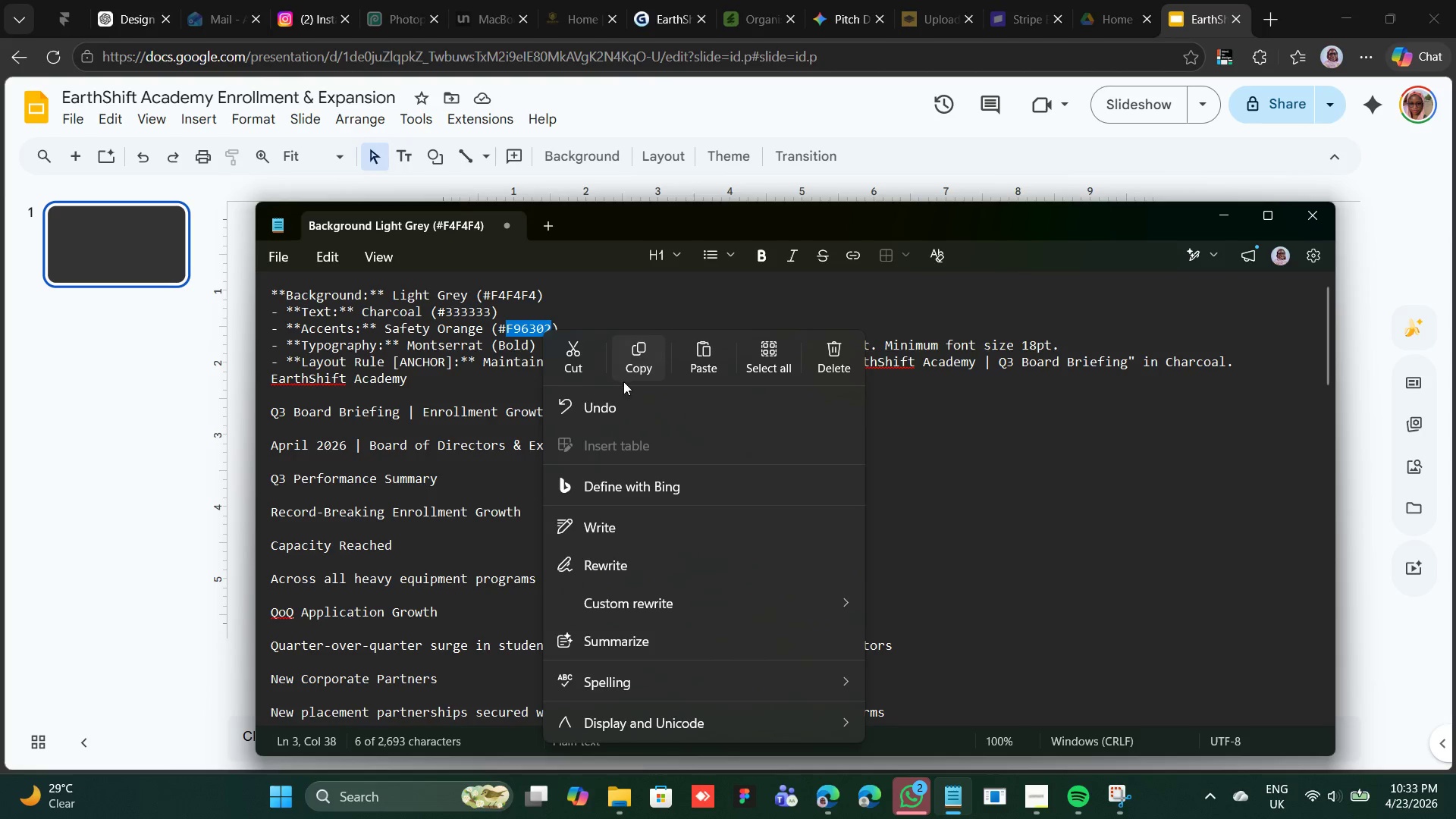 
left_click([650, 374])
 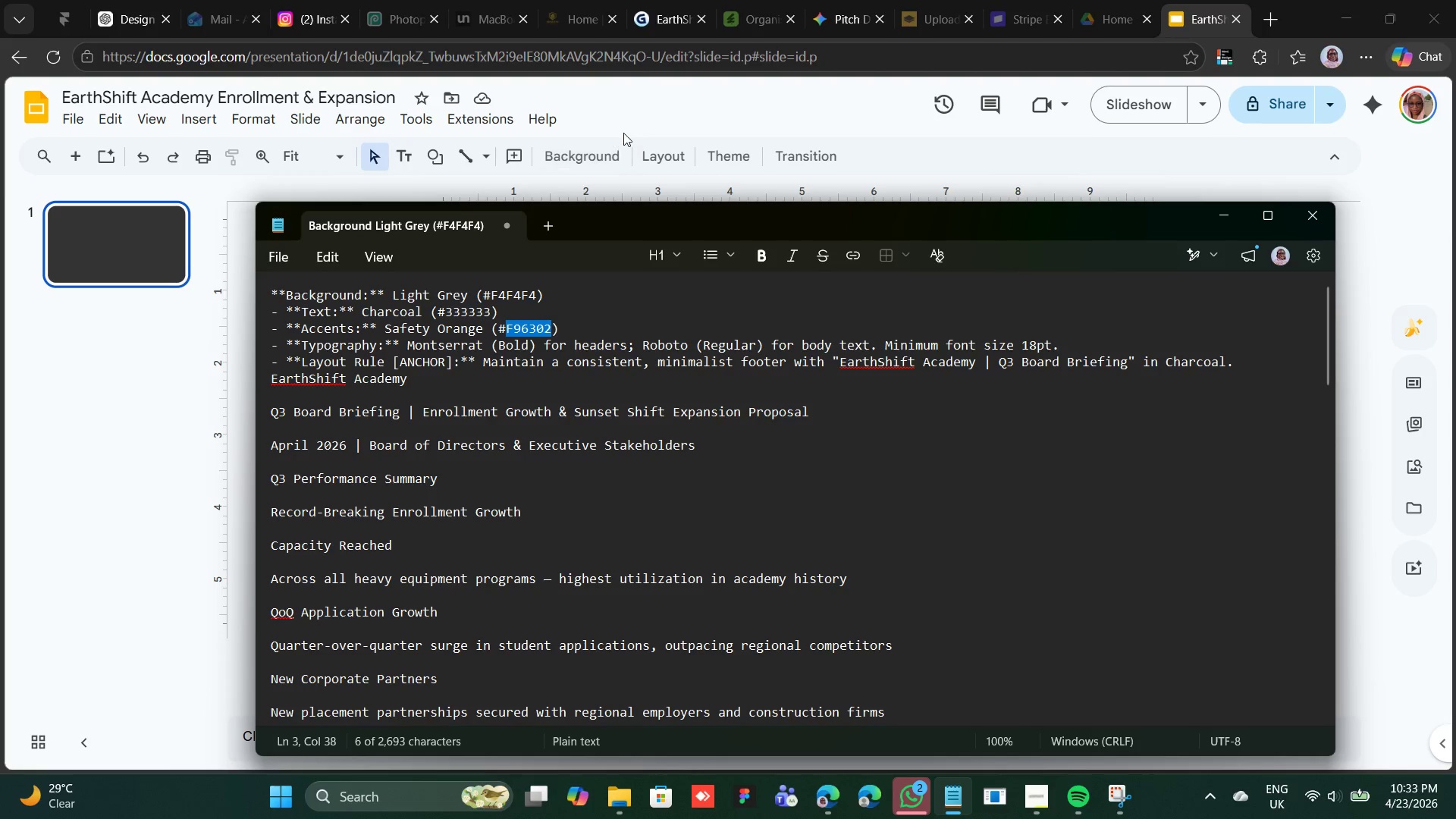 
left_click([630, 118])
 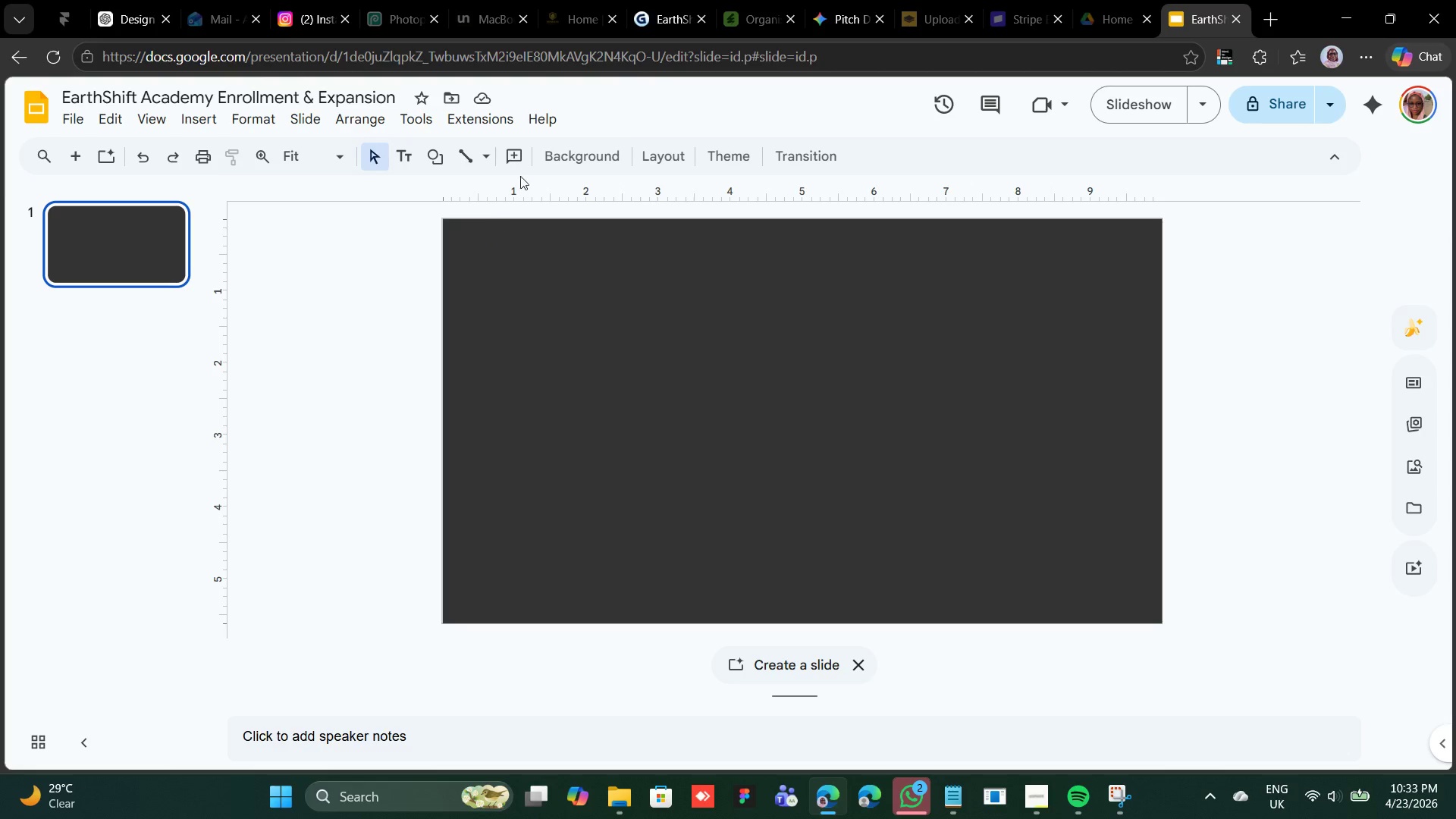 
left_click([556, 154])
 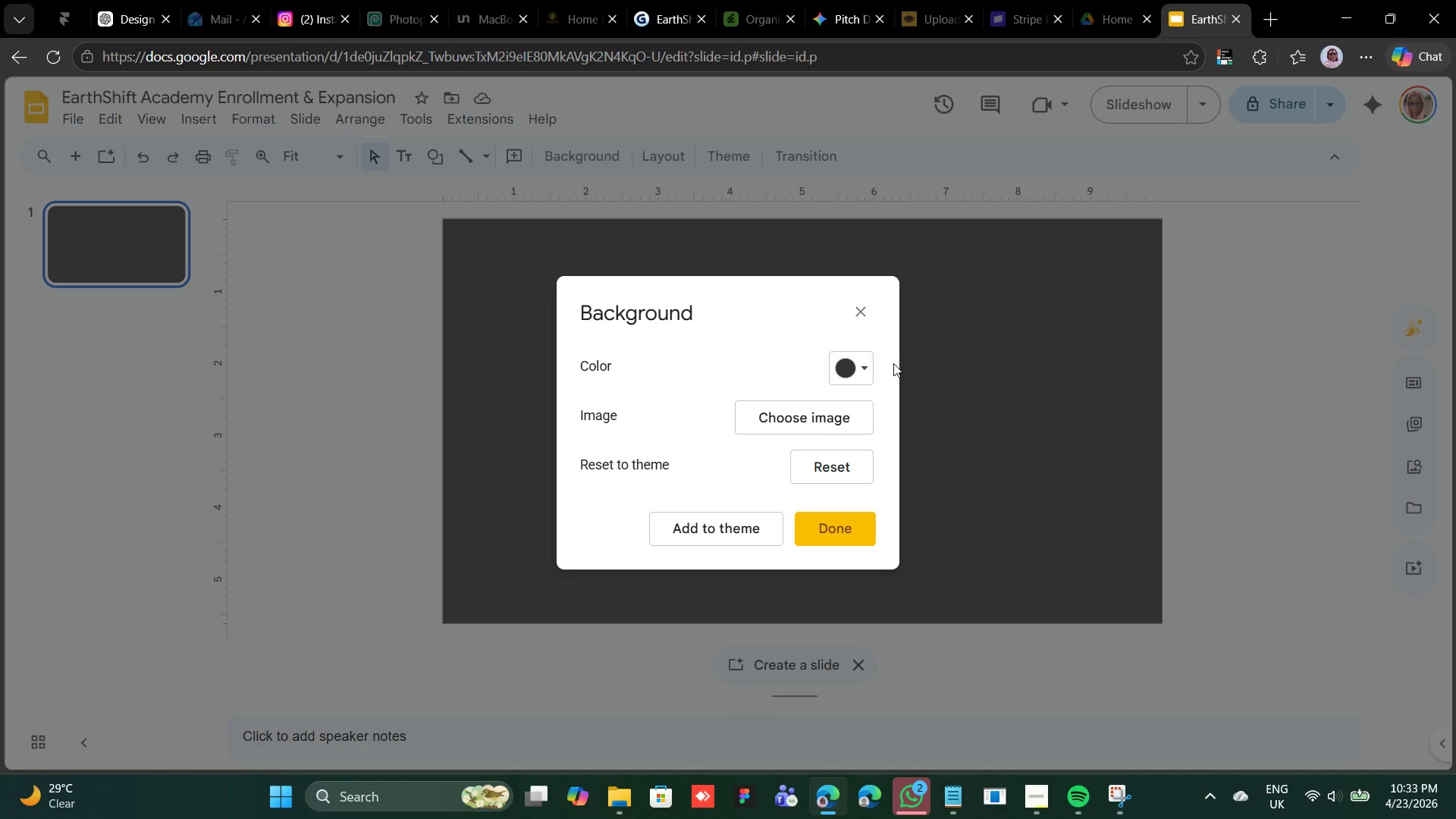 
left_click([853, 366])
 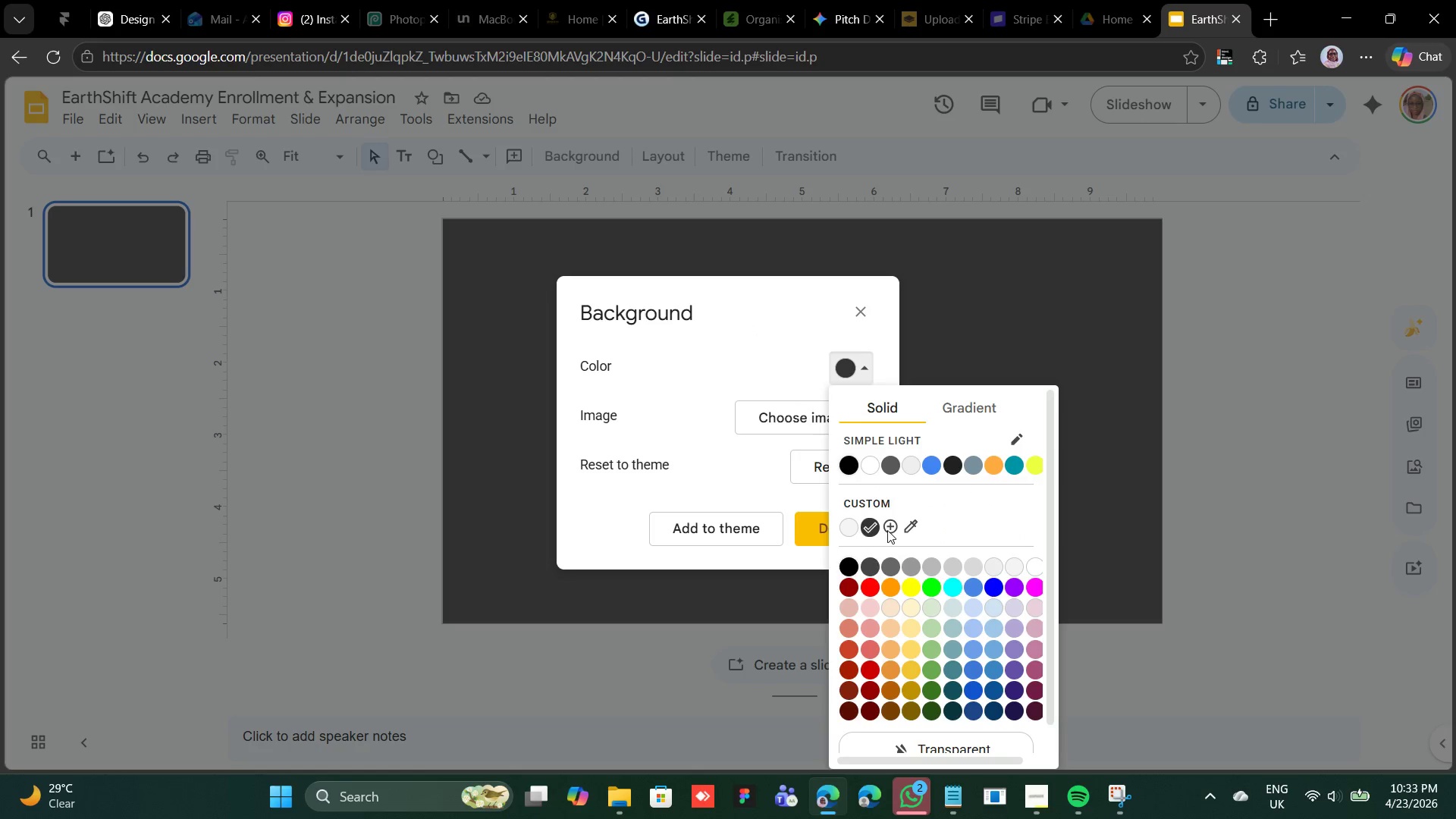 
left_click([889, 519])
 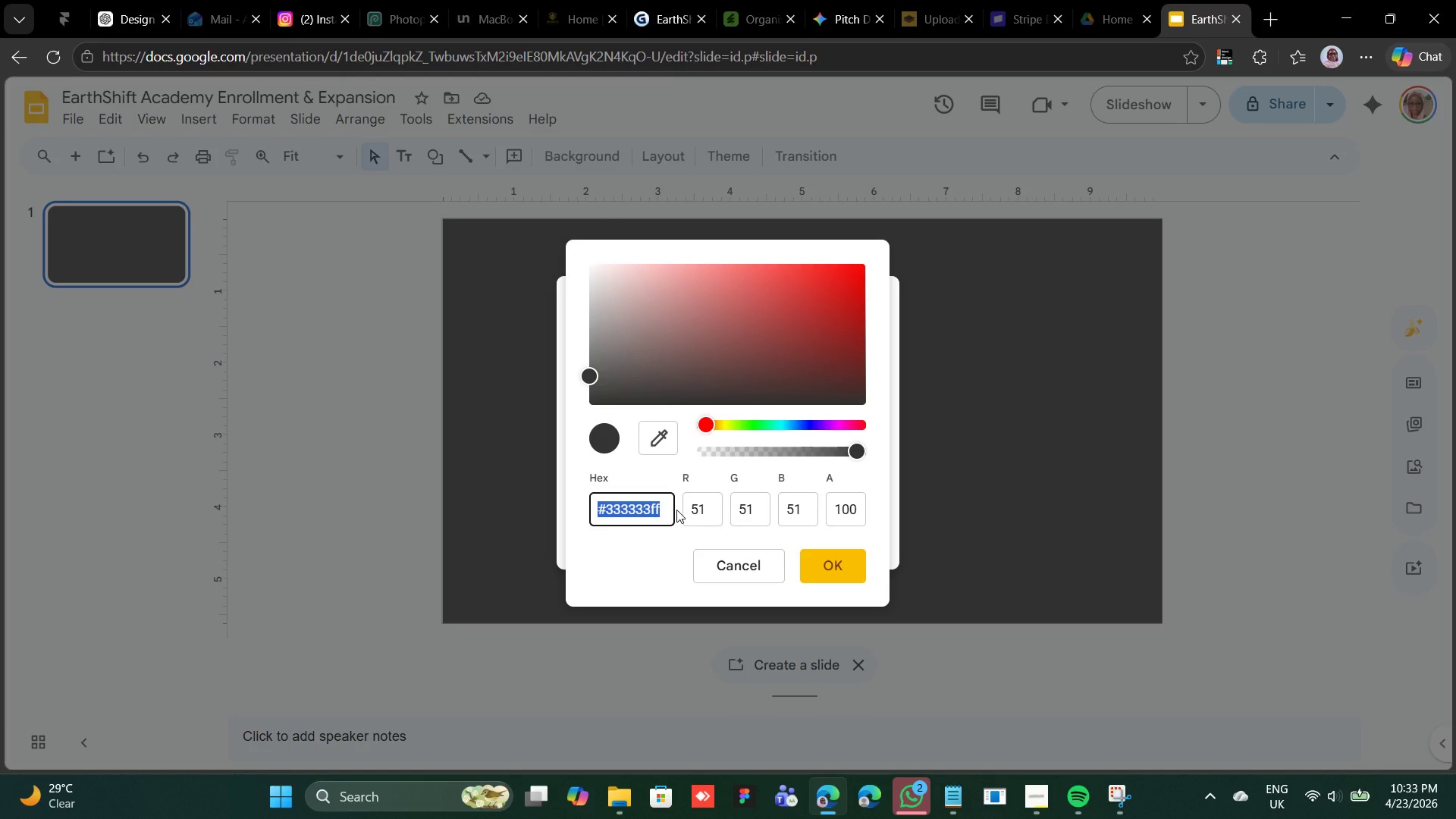 
key(Control+V)
 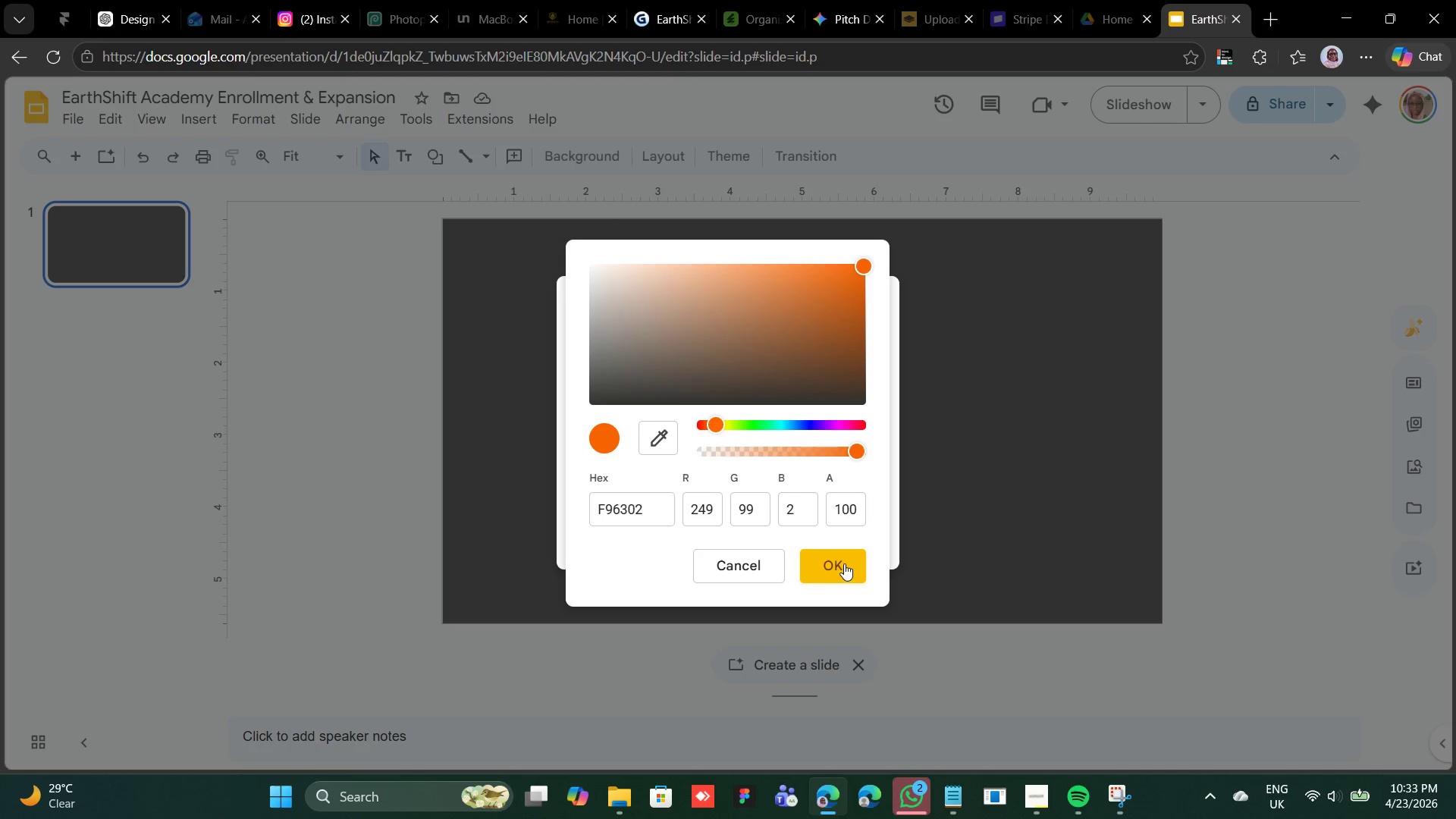 
left_click([844, 535])
 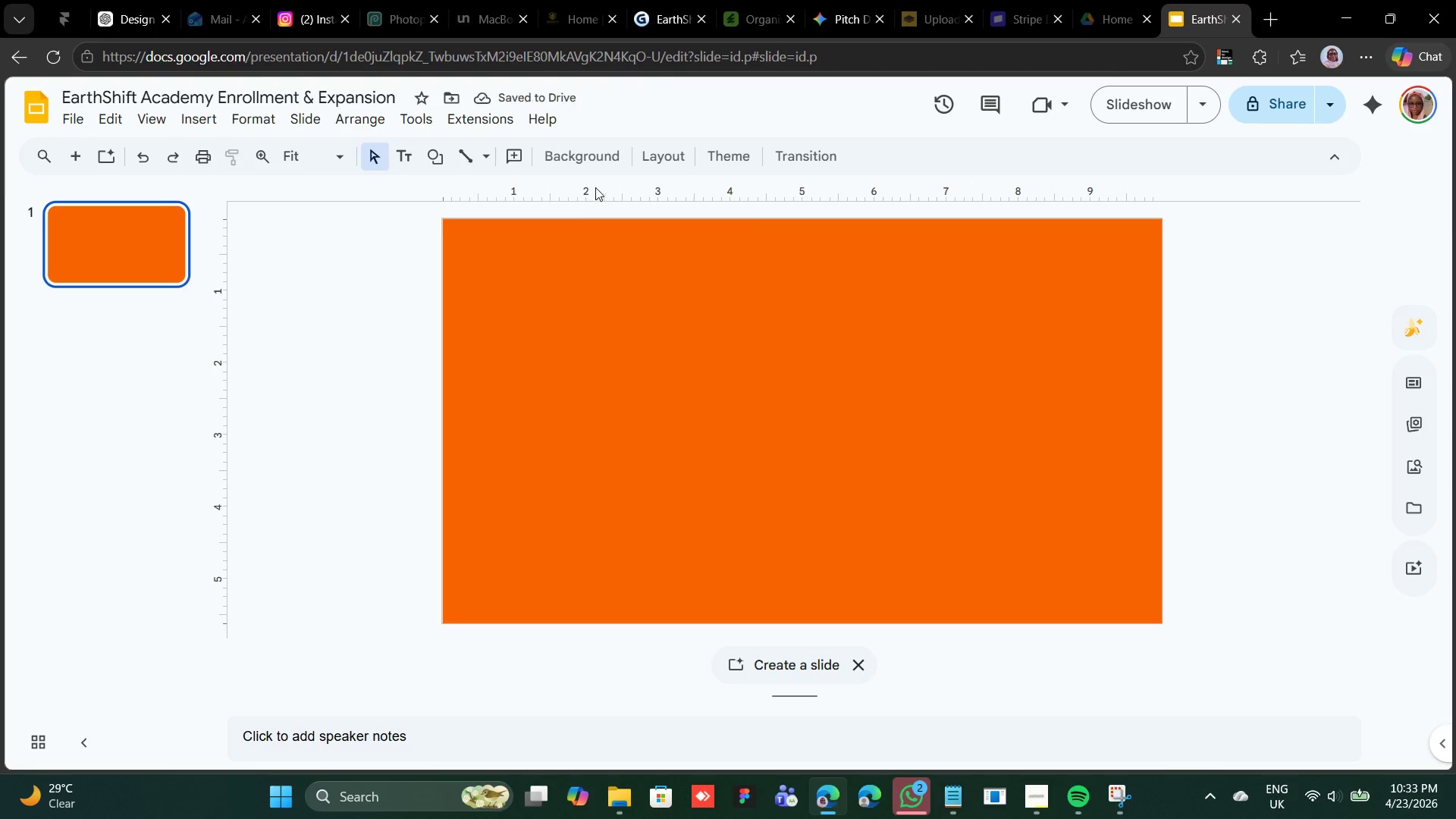 
mouse_move([607, 174])
 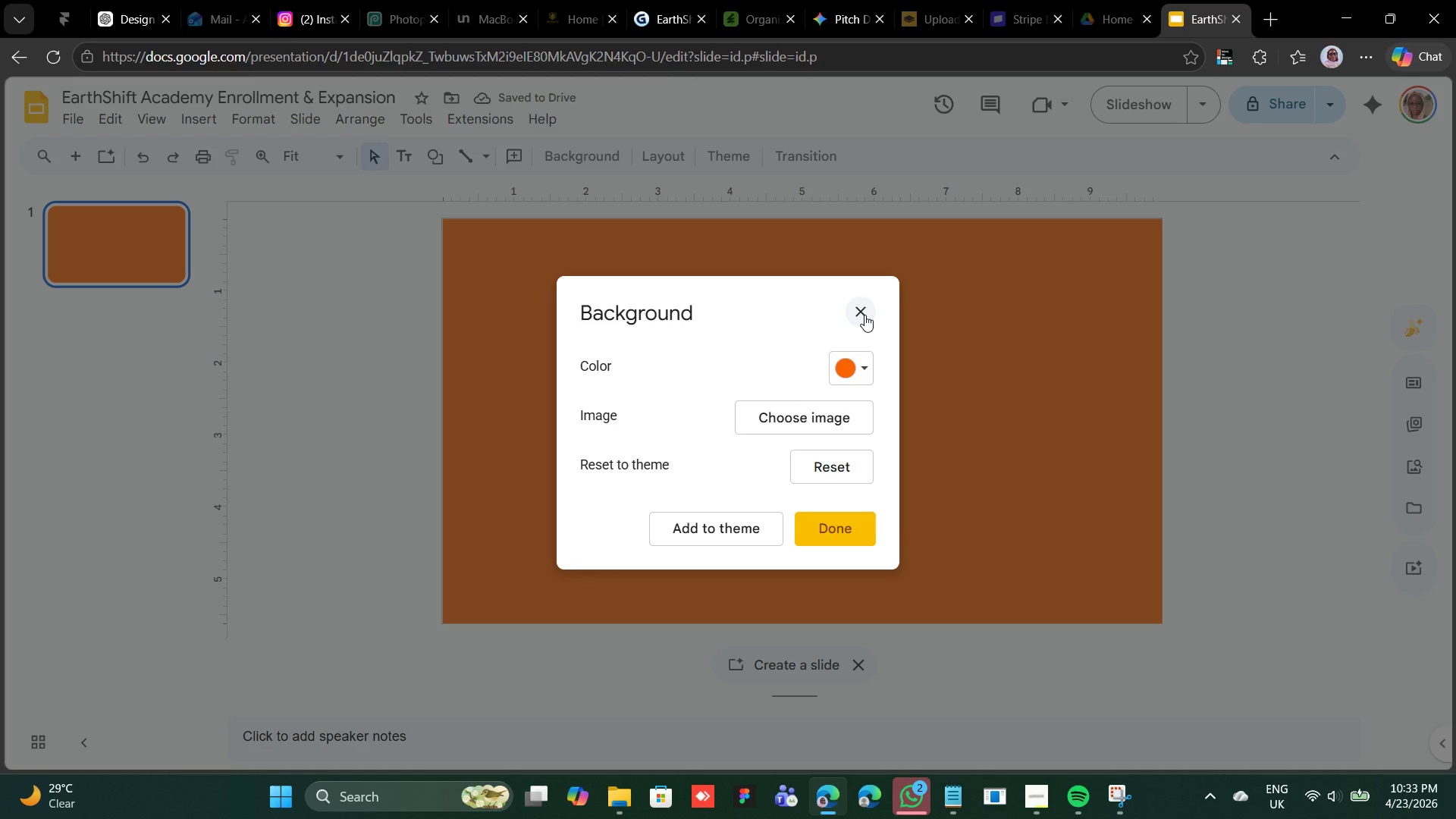 
left_click([864, 315])
 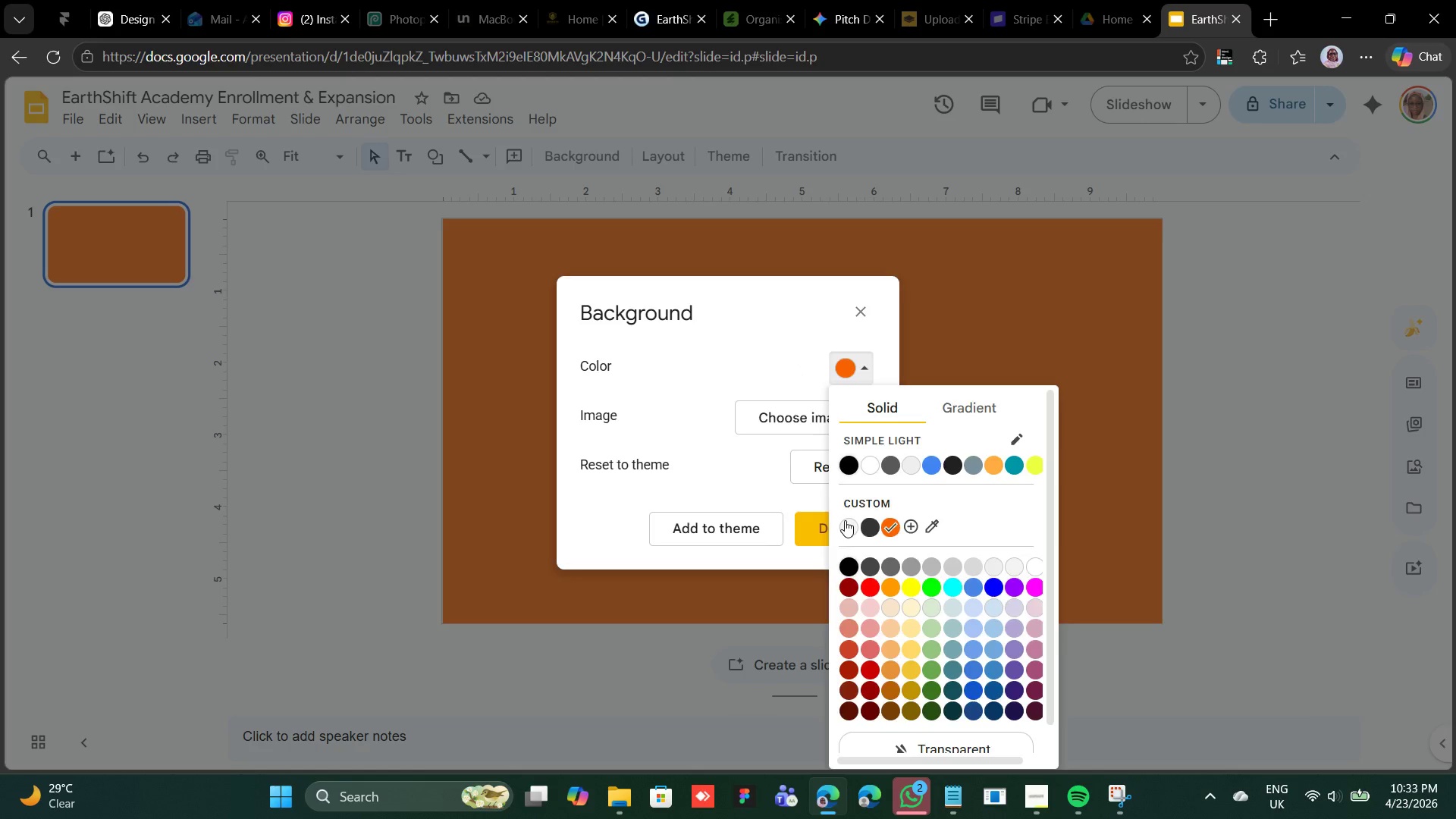 
wait(5.55)
 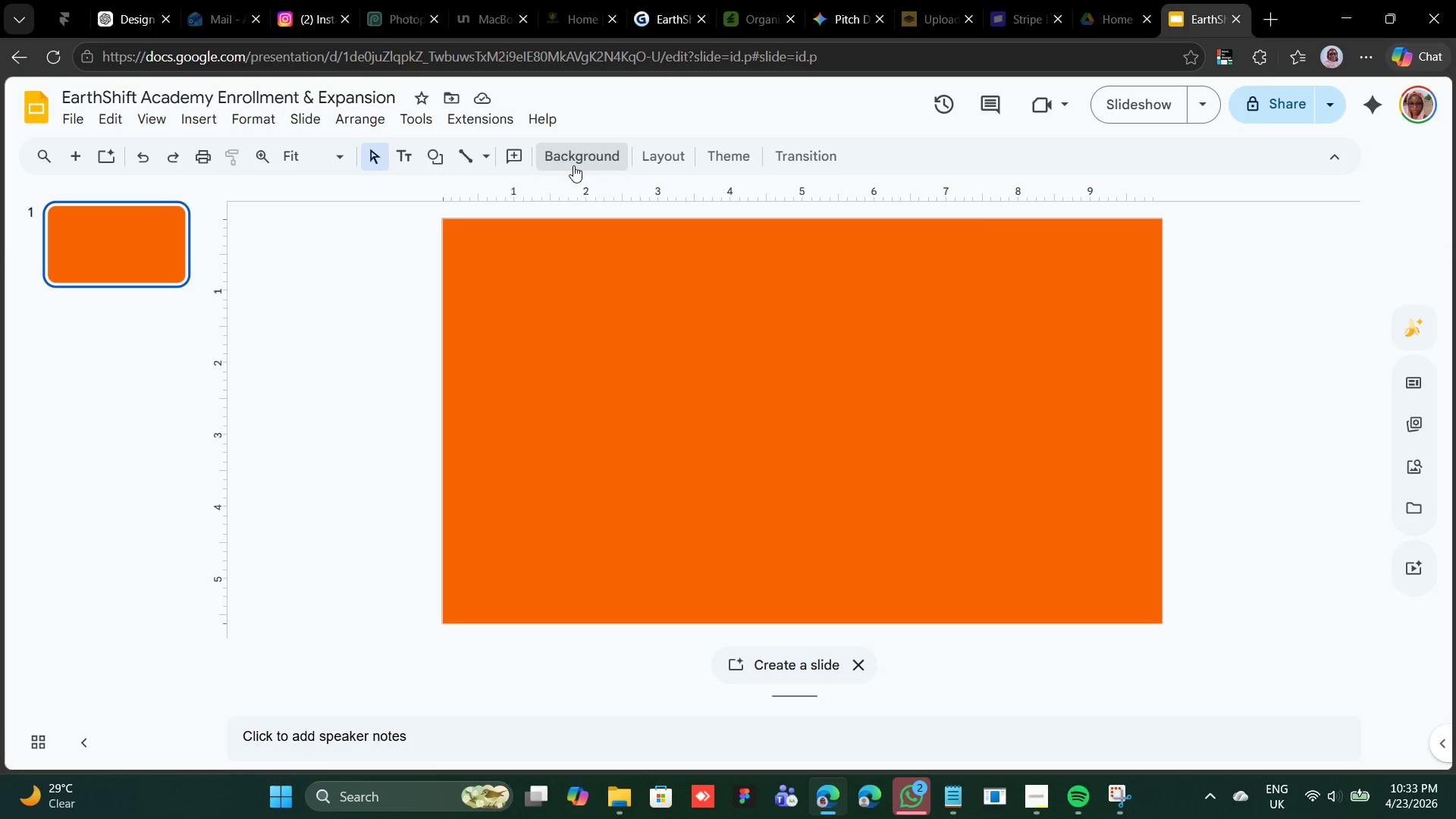 
left_click([730, 514])
 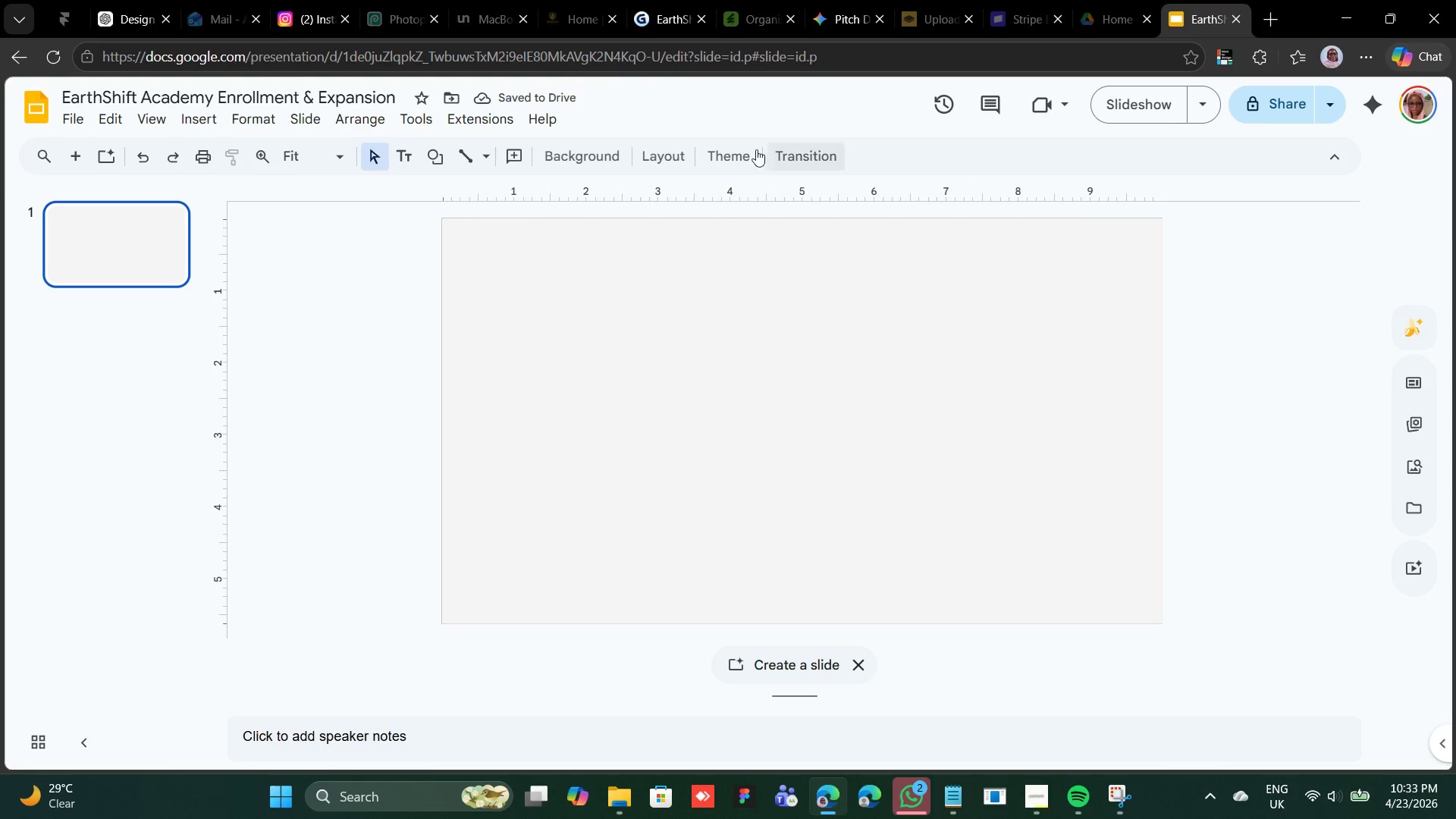 
left_click([639, 148])
 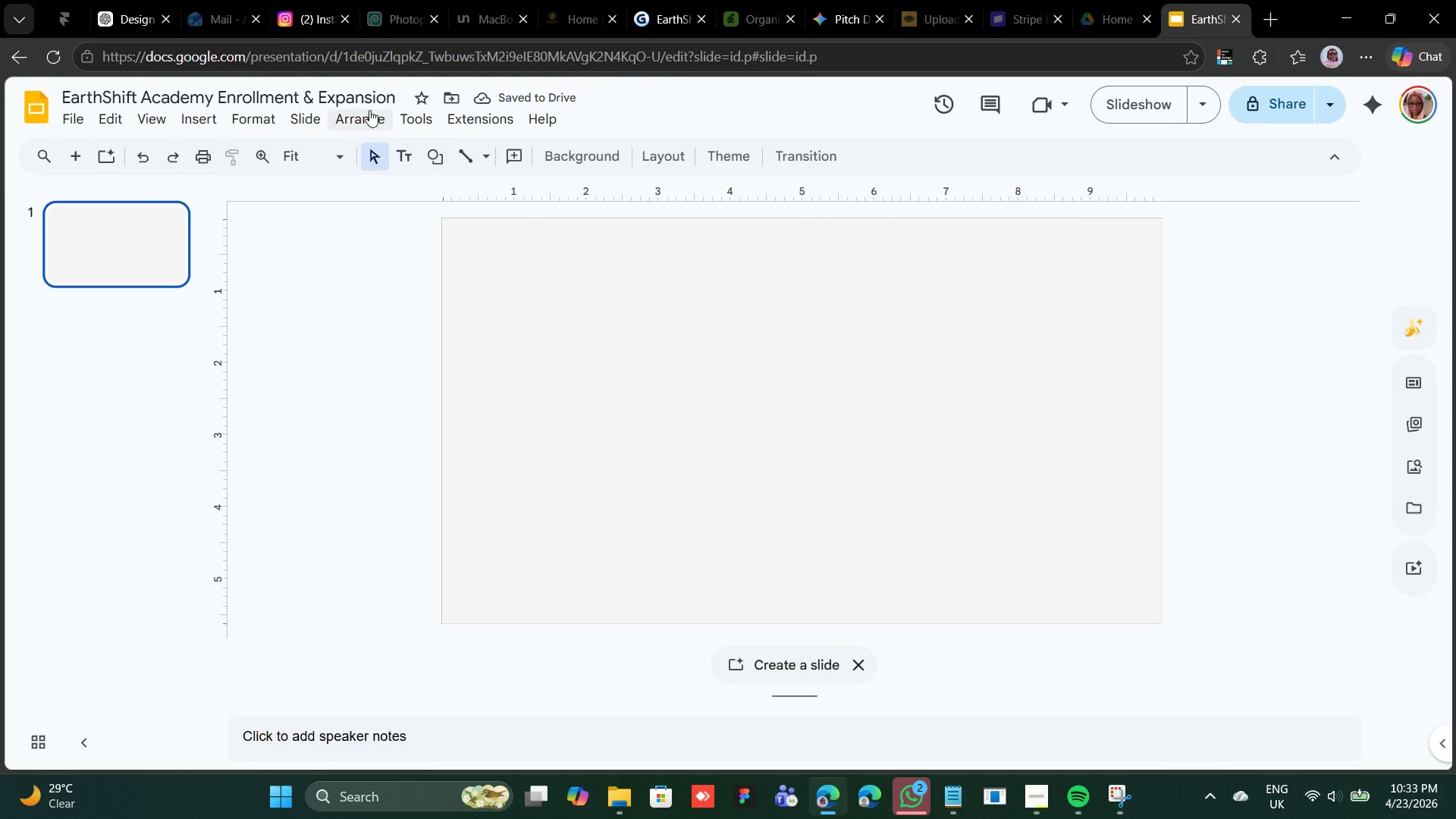 
wait(6.7)
 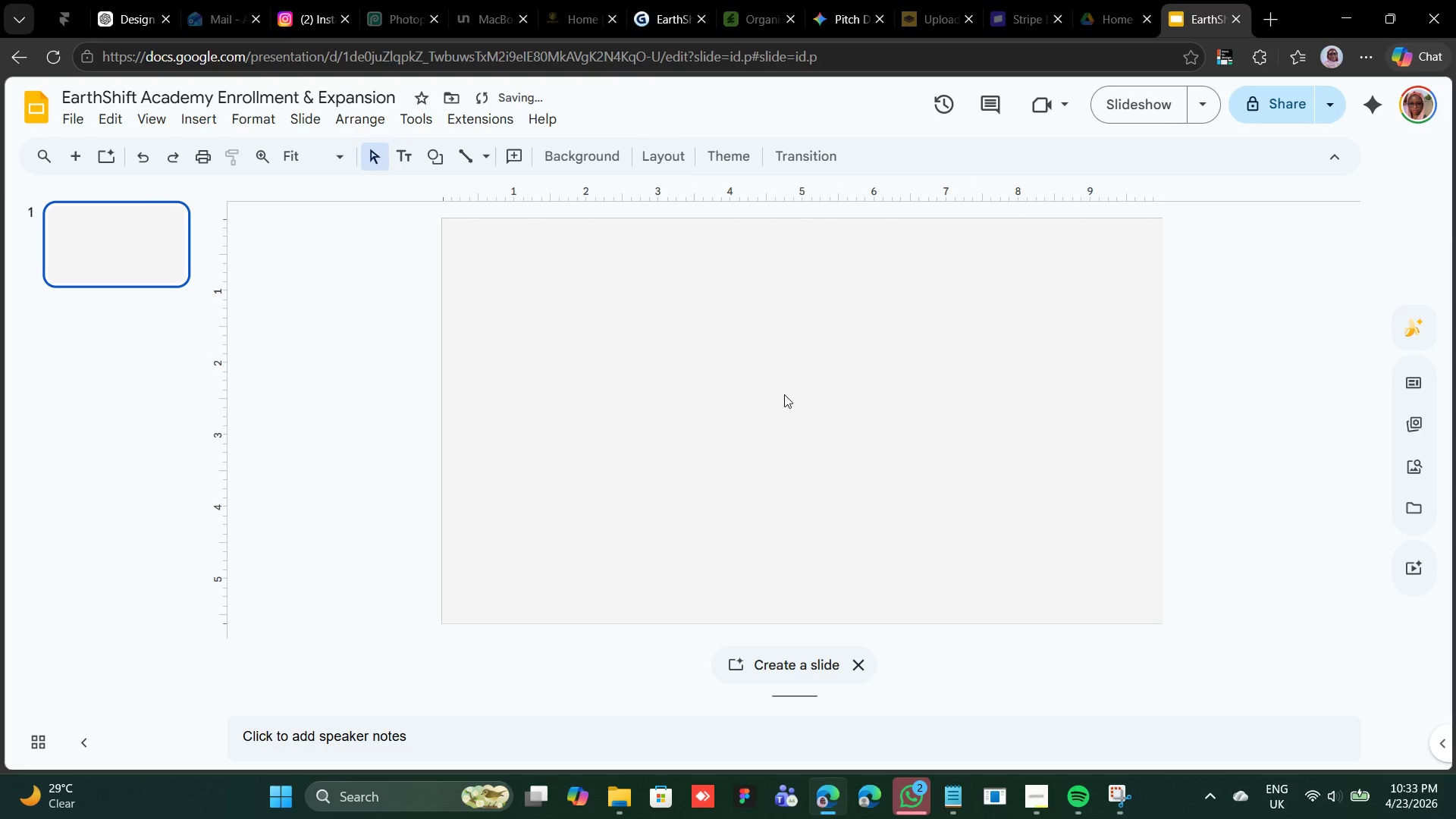 
left_click([200, 118])
 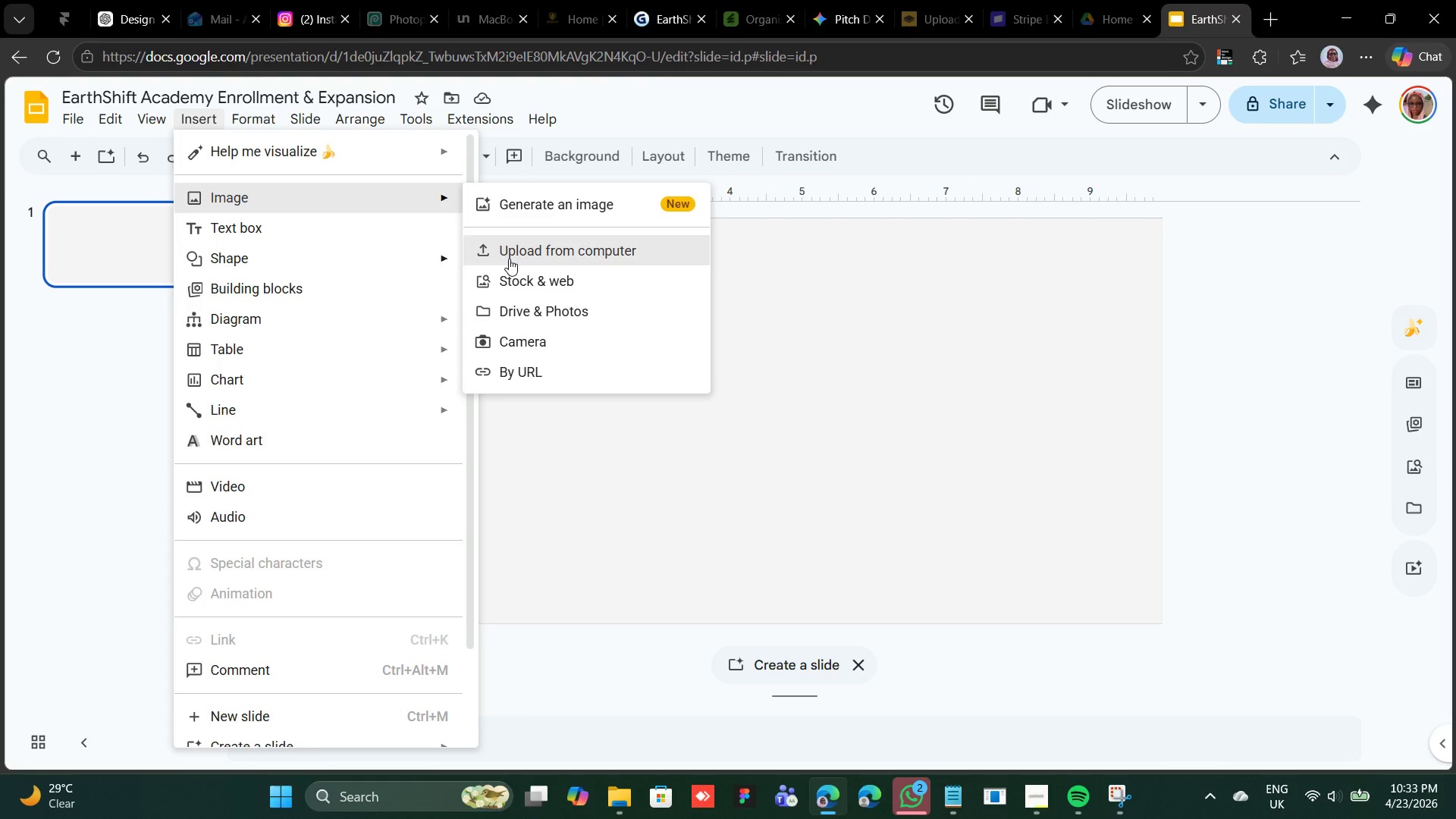 
left_click([522, 259])
 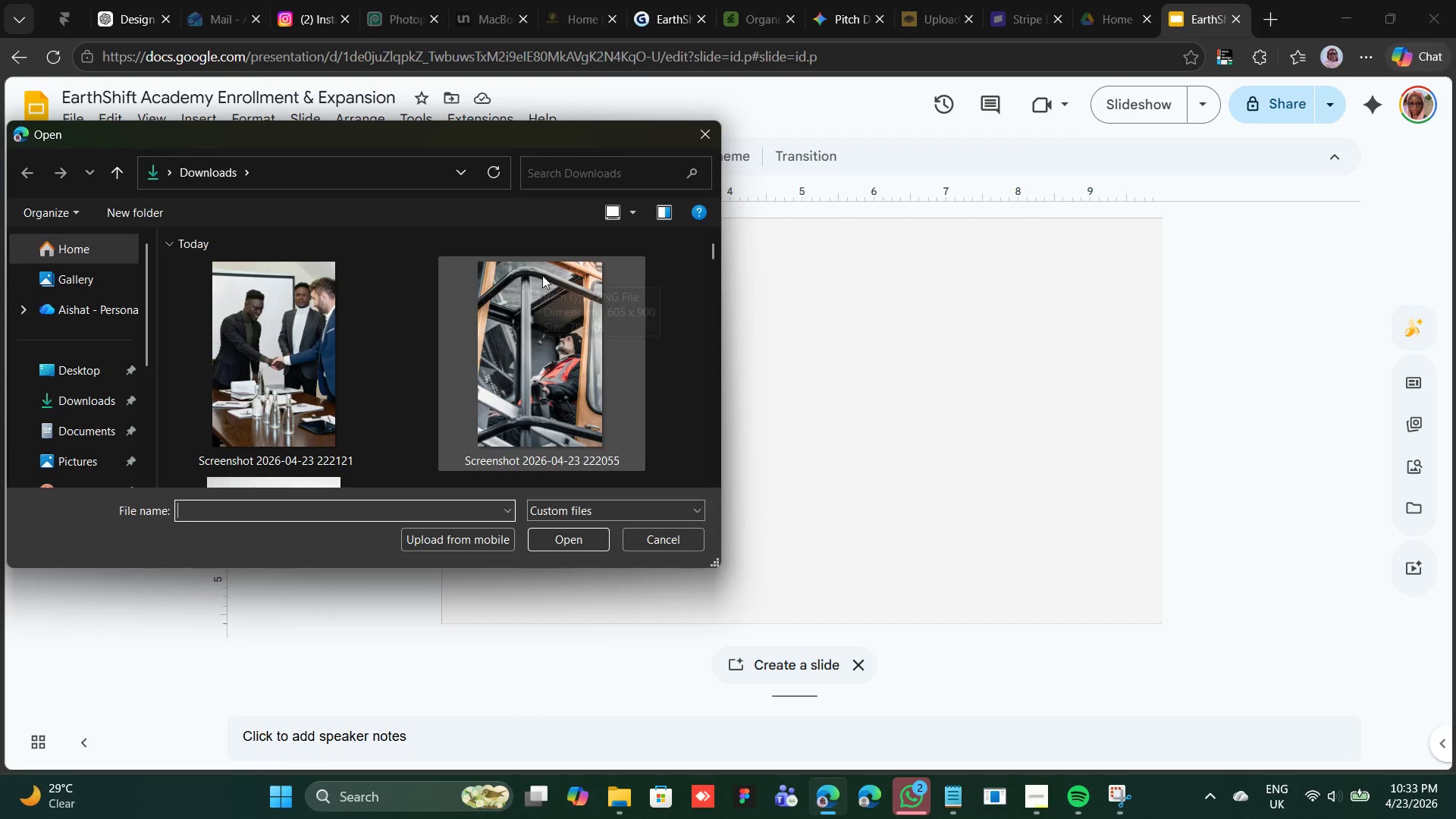 
scroll: coordinate [541, 303], scroll_direction: down, amount: 1.0
 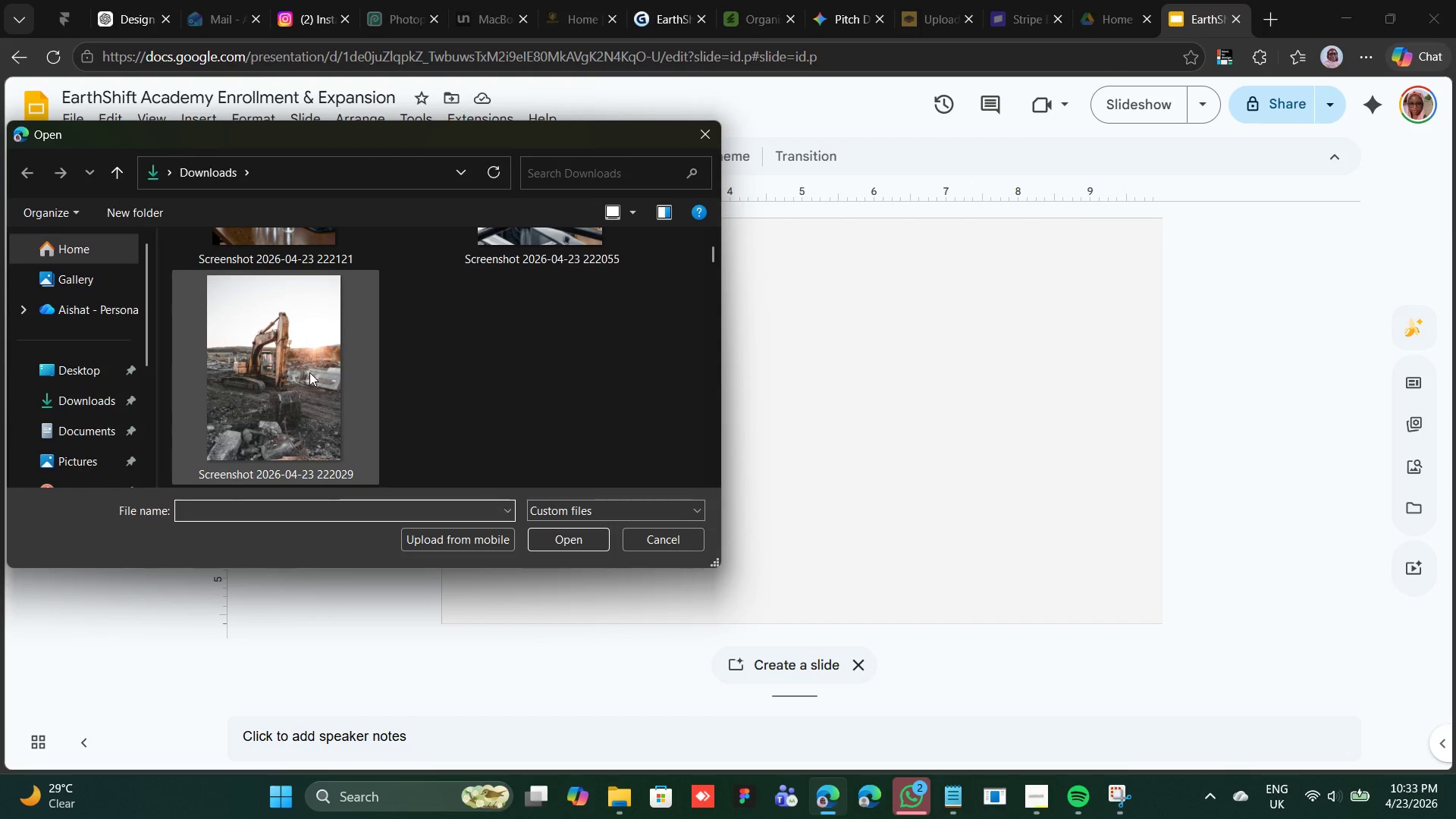 
double_click([309, 372])
 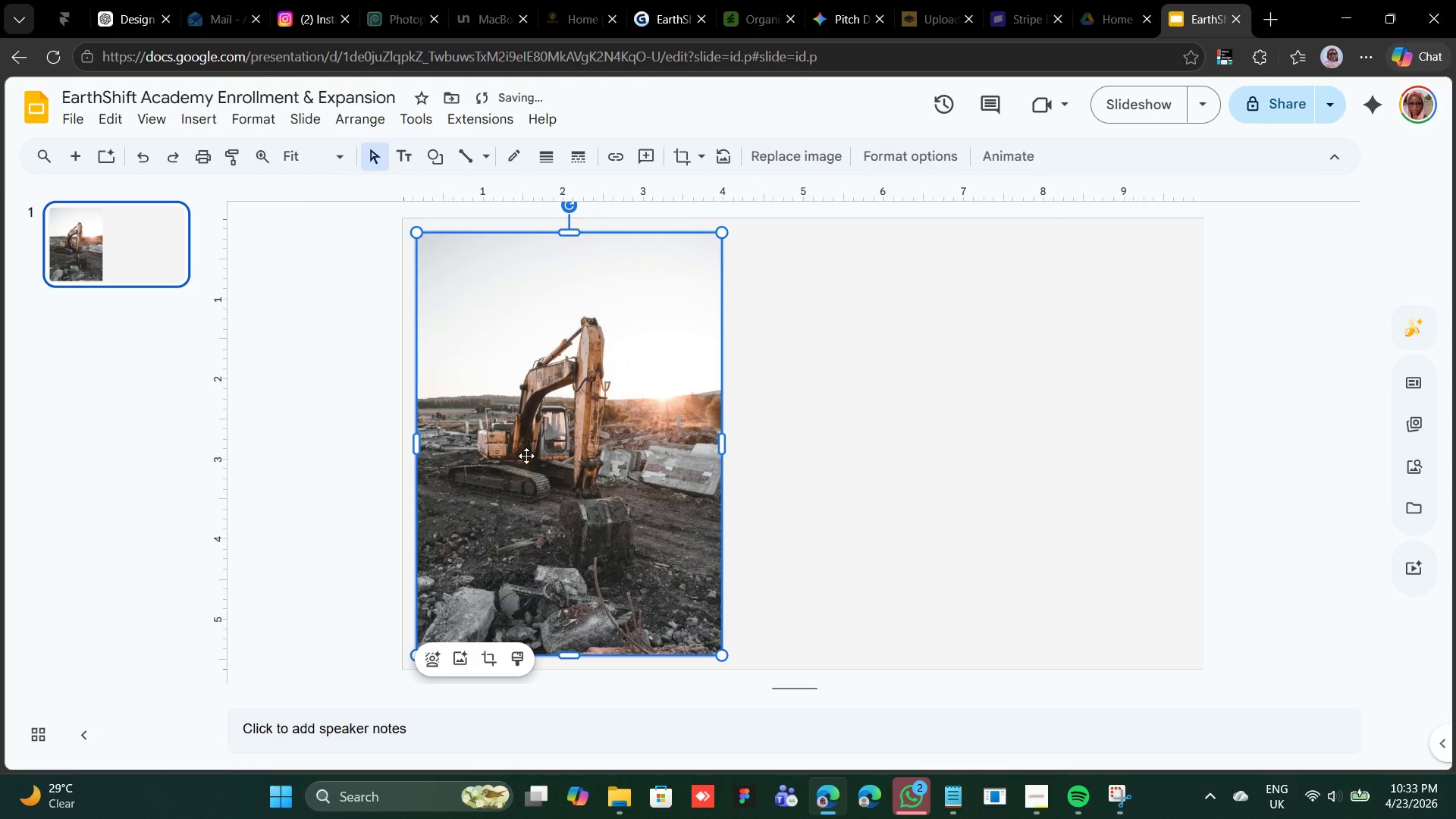 
left_click_drag(start_coordinate=[547, 475], to_coordinate=[1025, 463])
 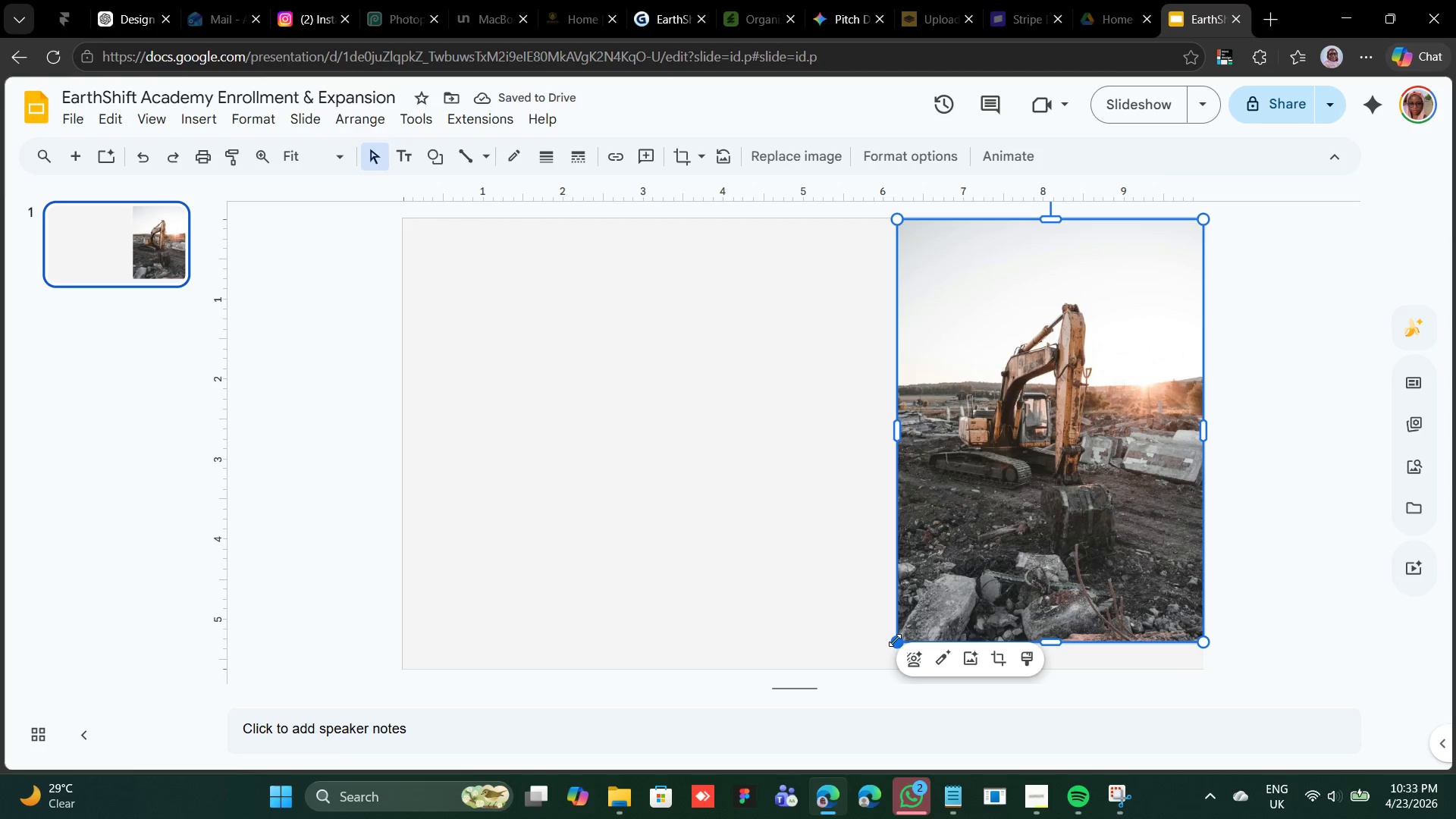 
hold_key(key=ShiftLeft, duration=3.7)
left_click_drag(start_coordinate=[895, 640], to_coordinate=[885, 666])
 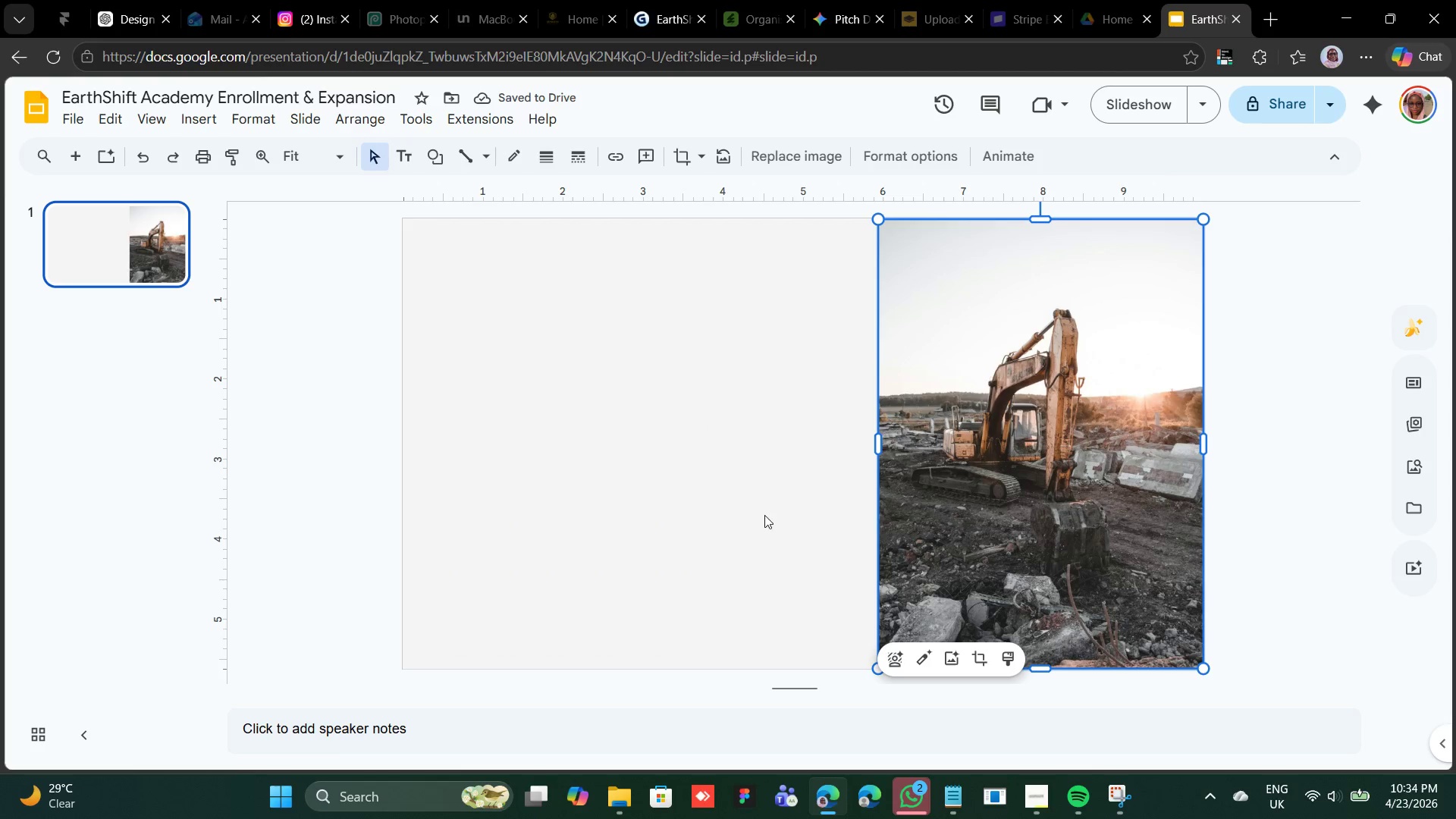 
left_click([606, 395])
 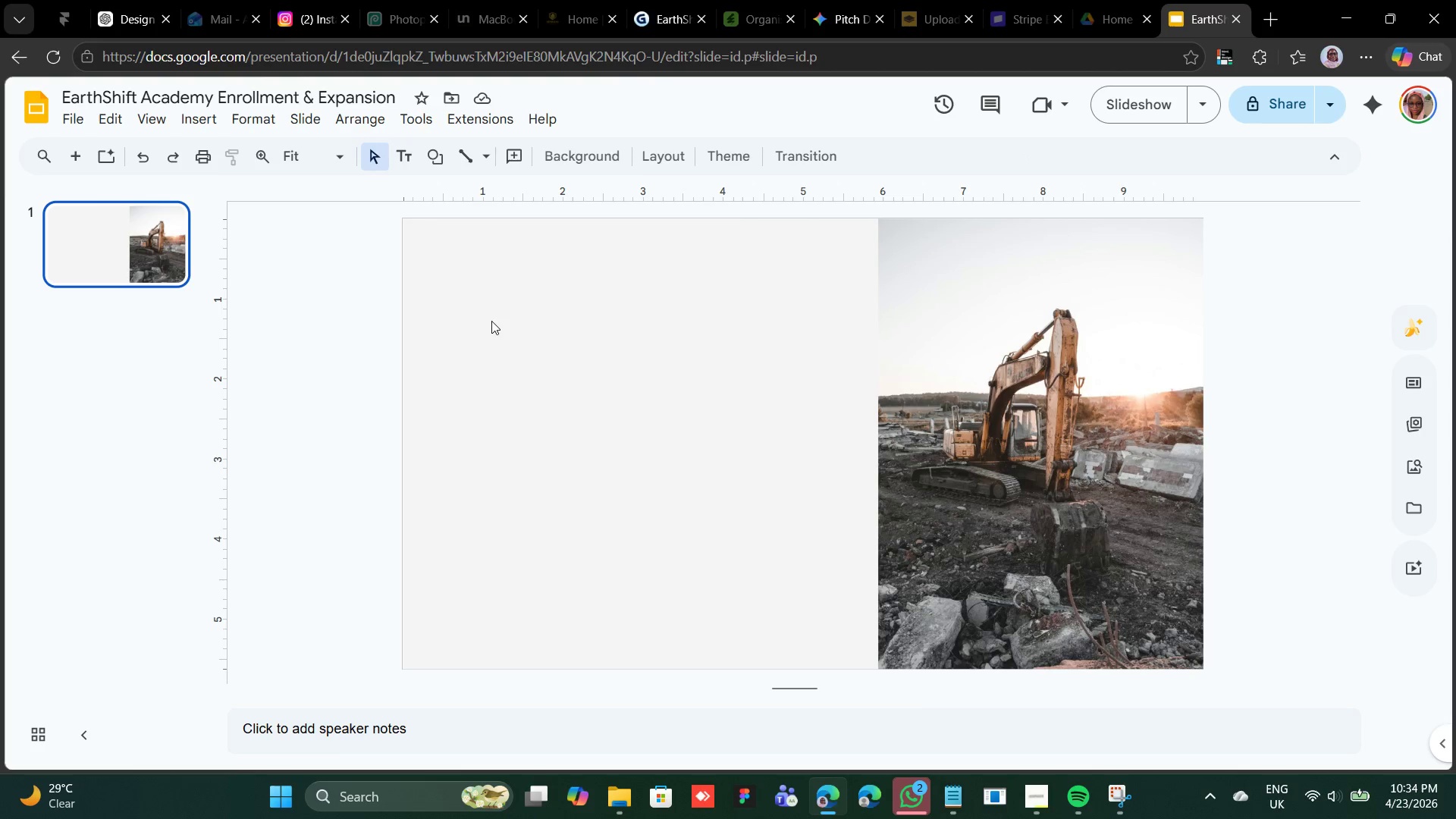 
wait(8.28)
 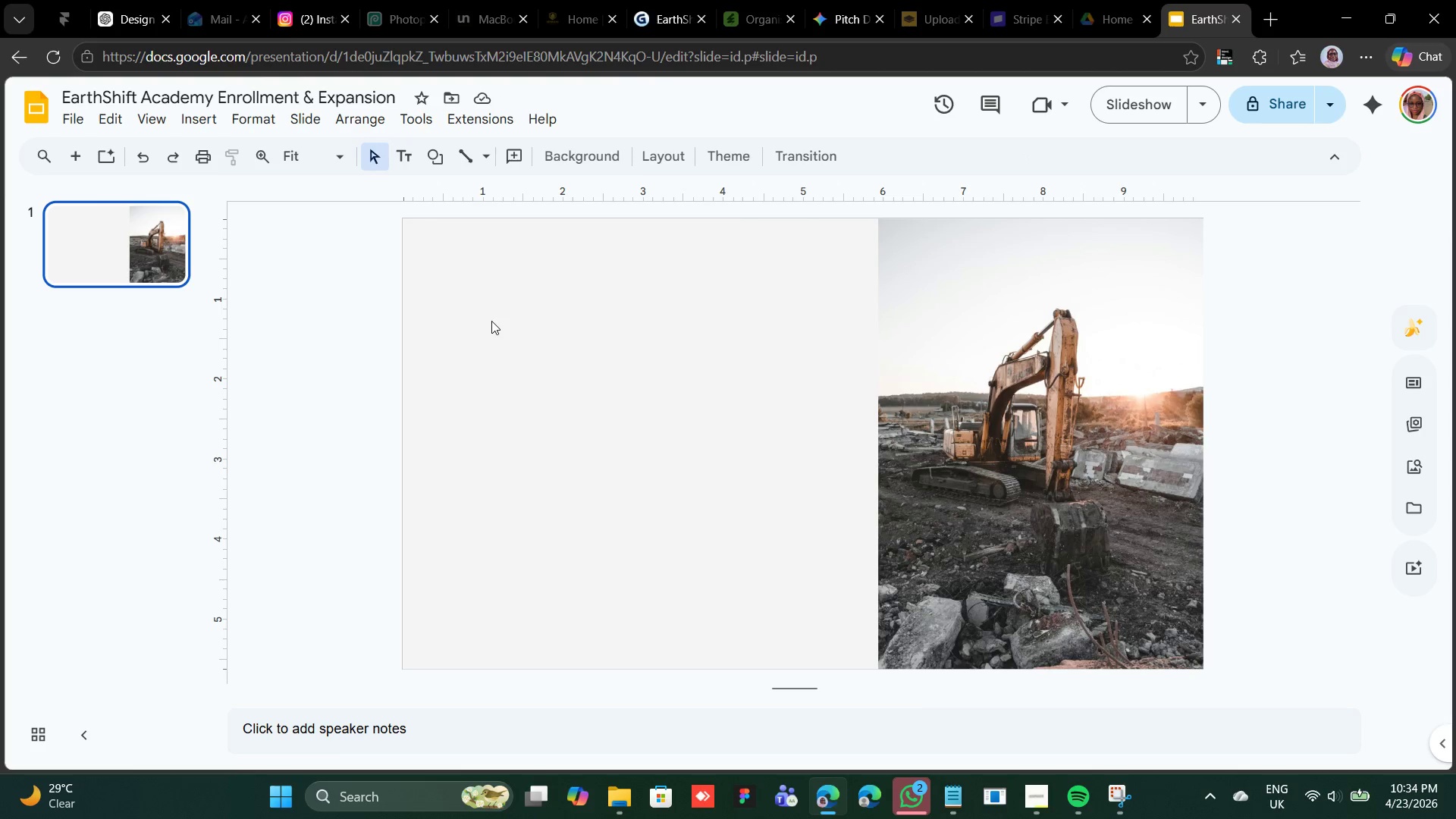 
left_click([406, 144])
 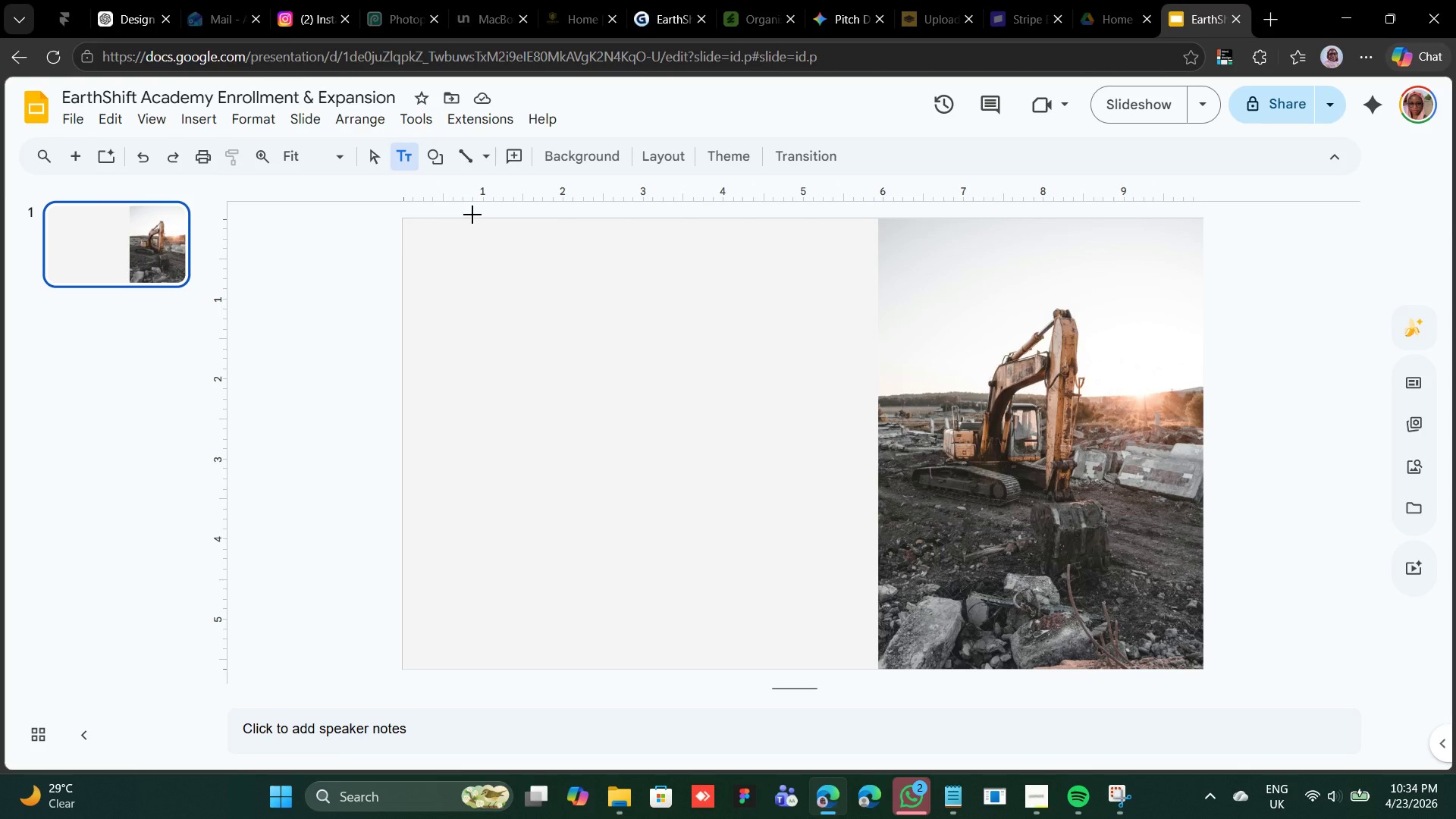 
wait(5.78)
 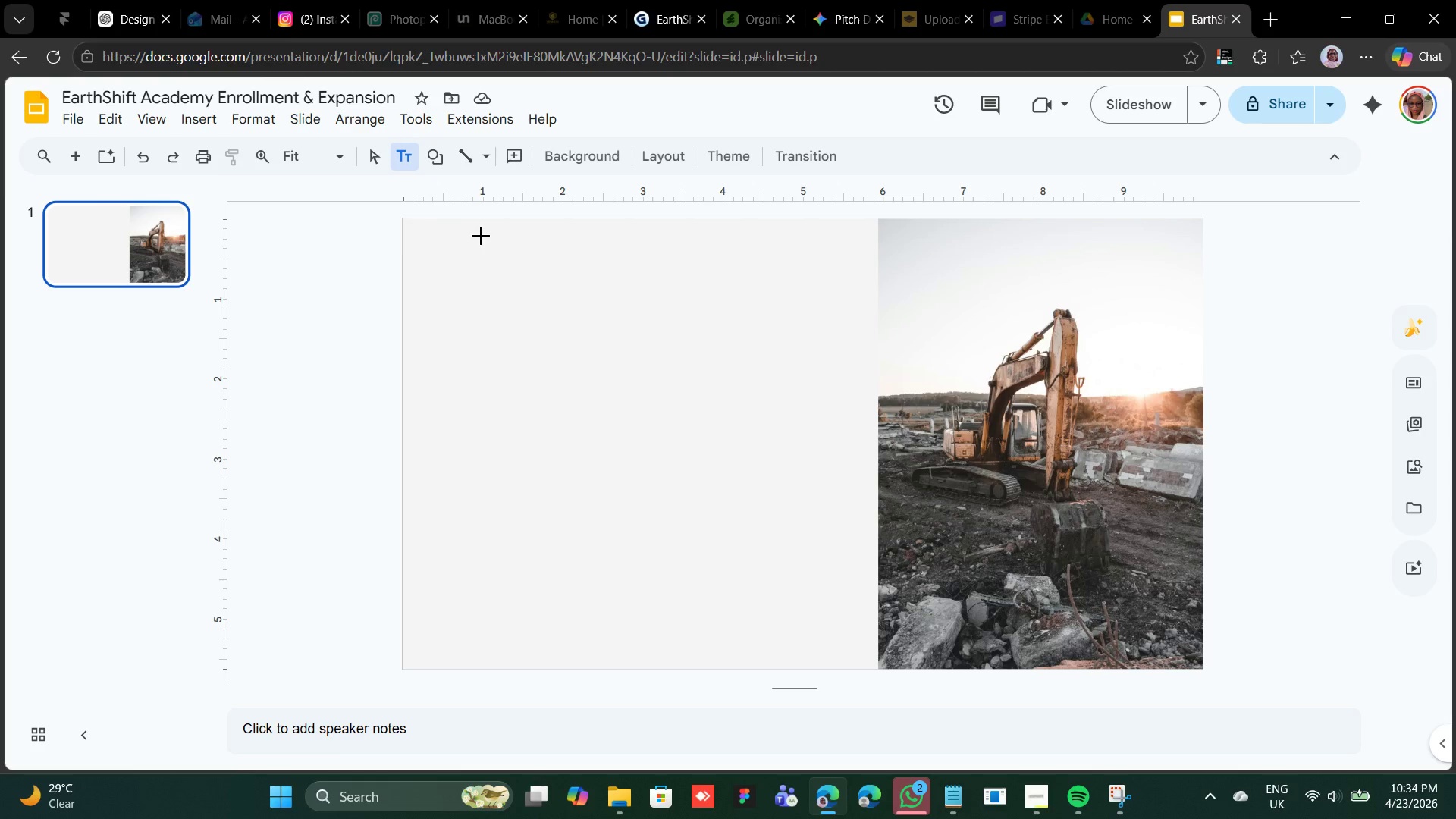 
left_click([460, 315])
 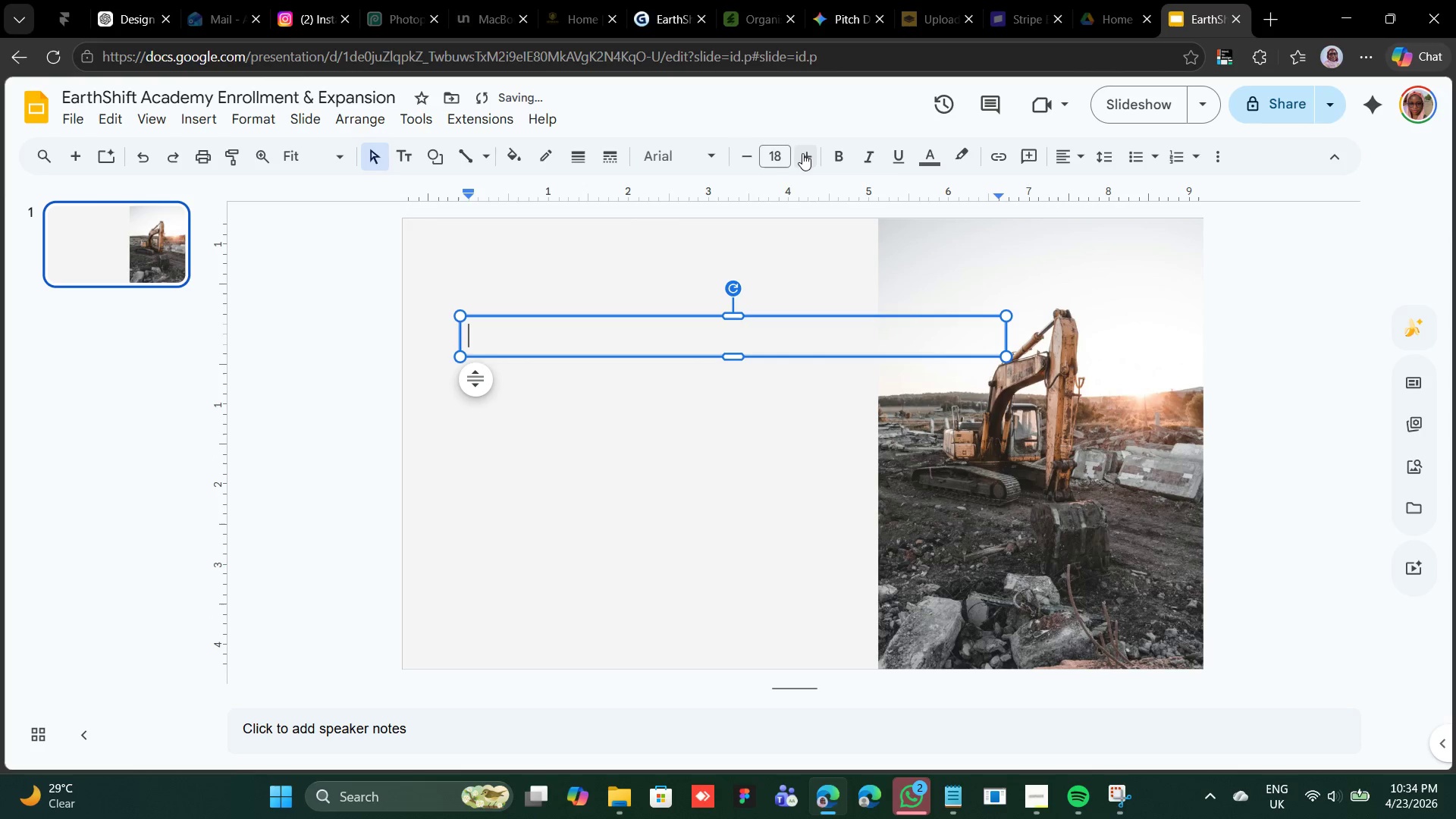 
double_click([802, 152])
 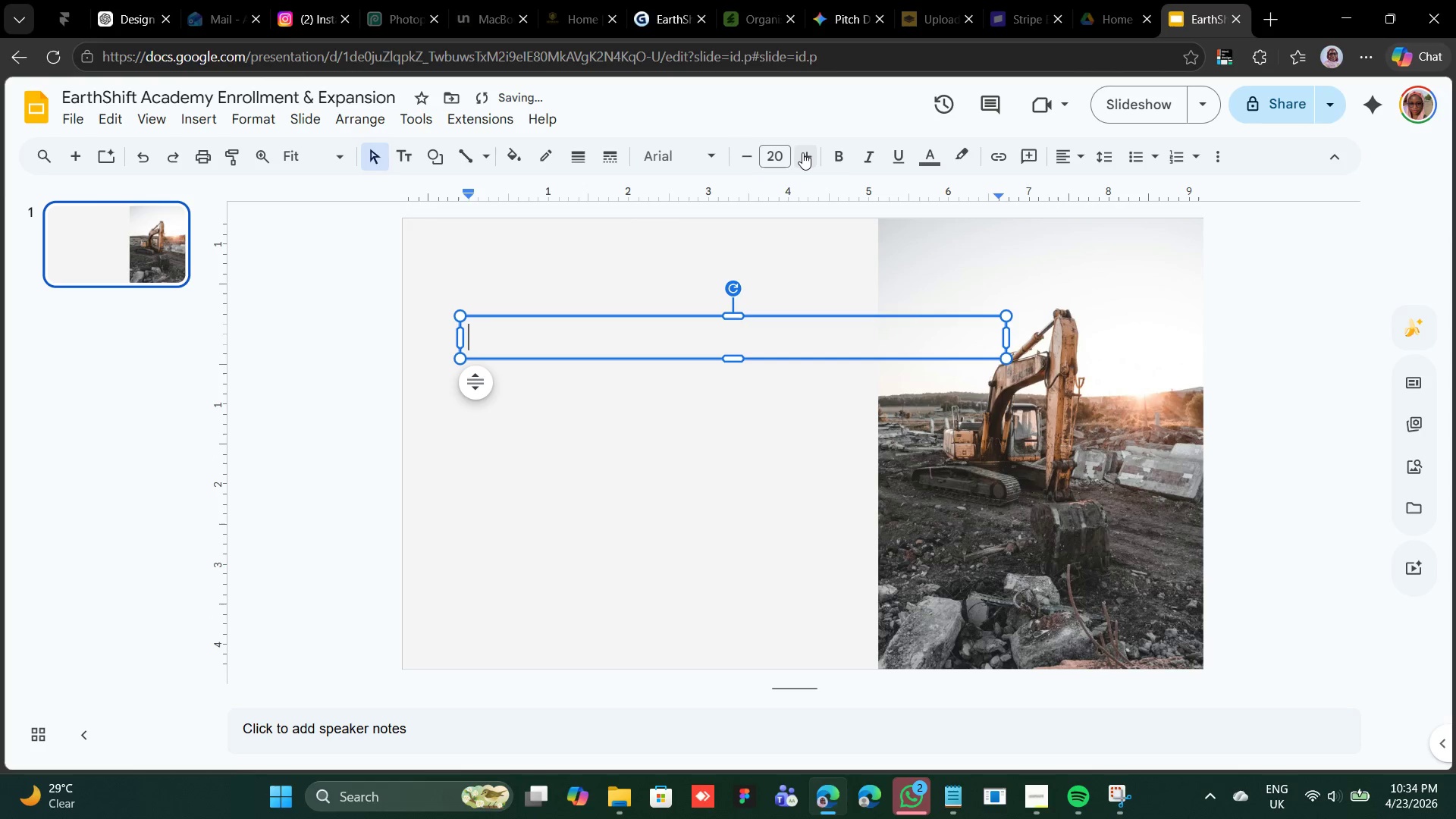 
triple_click([802, 152])
 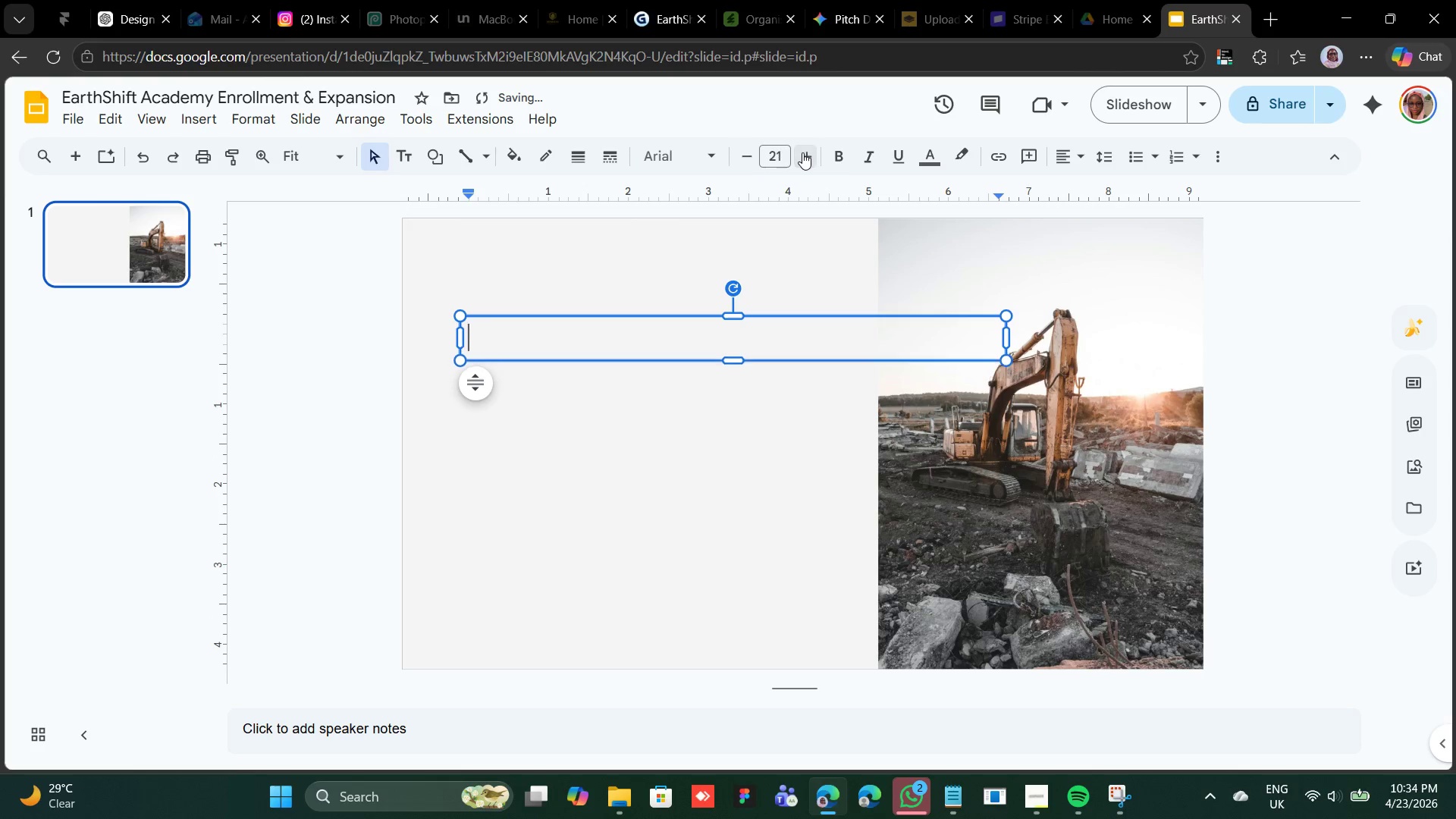 
triple_click([802, 152])
 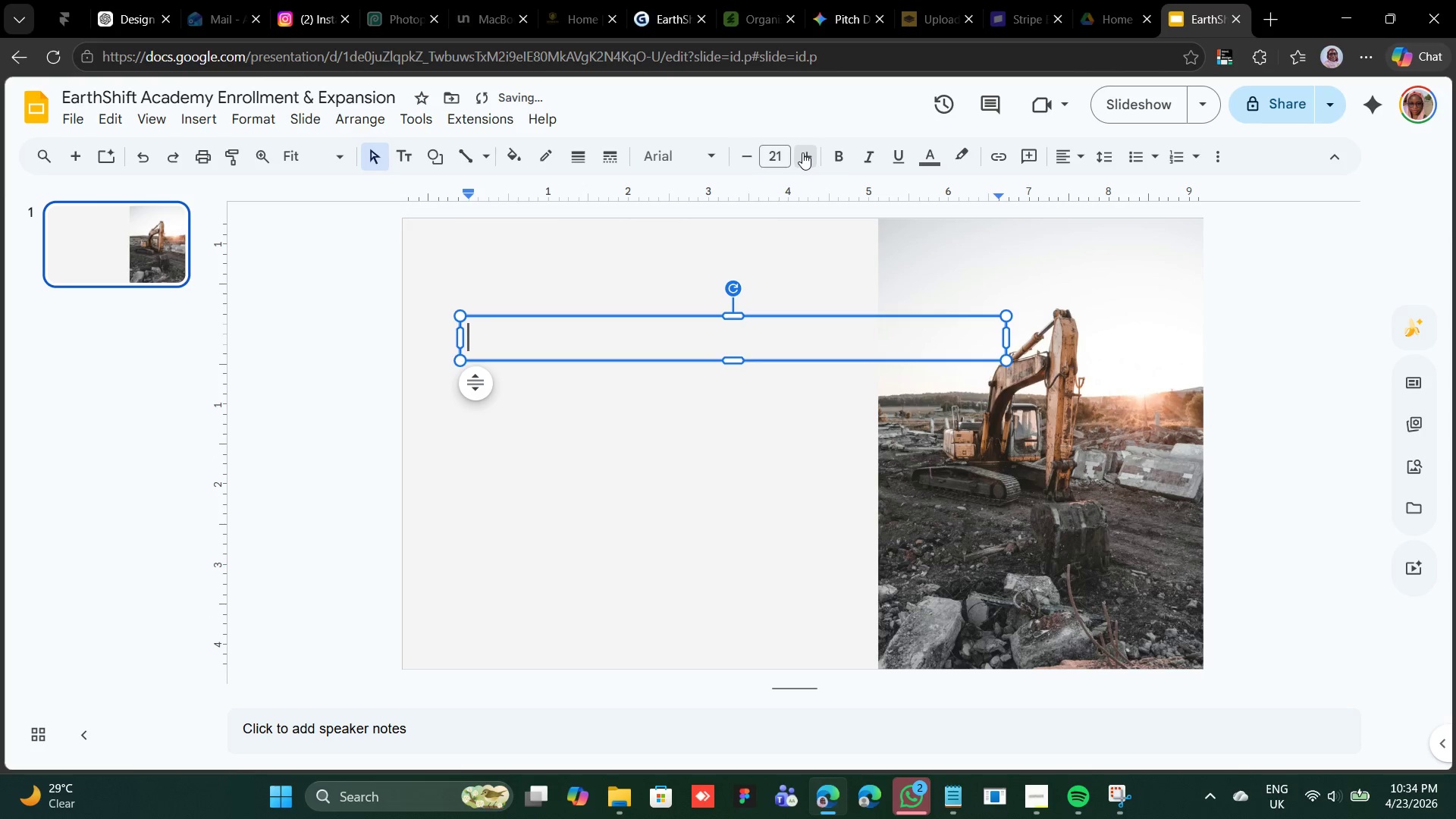 
triple_click([802, 152])
 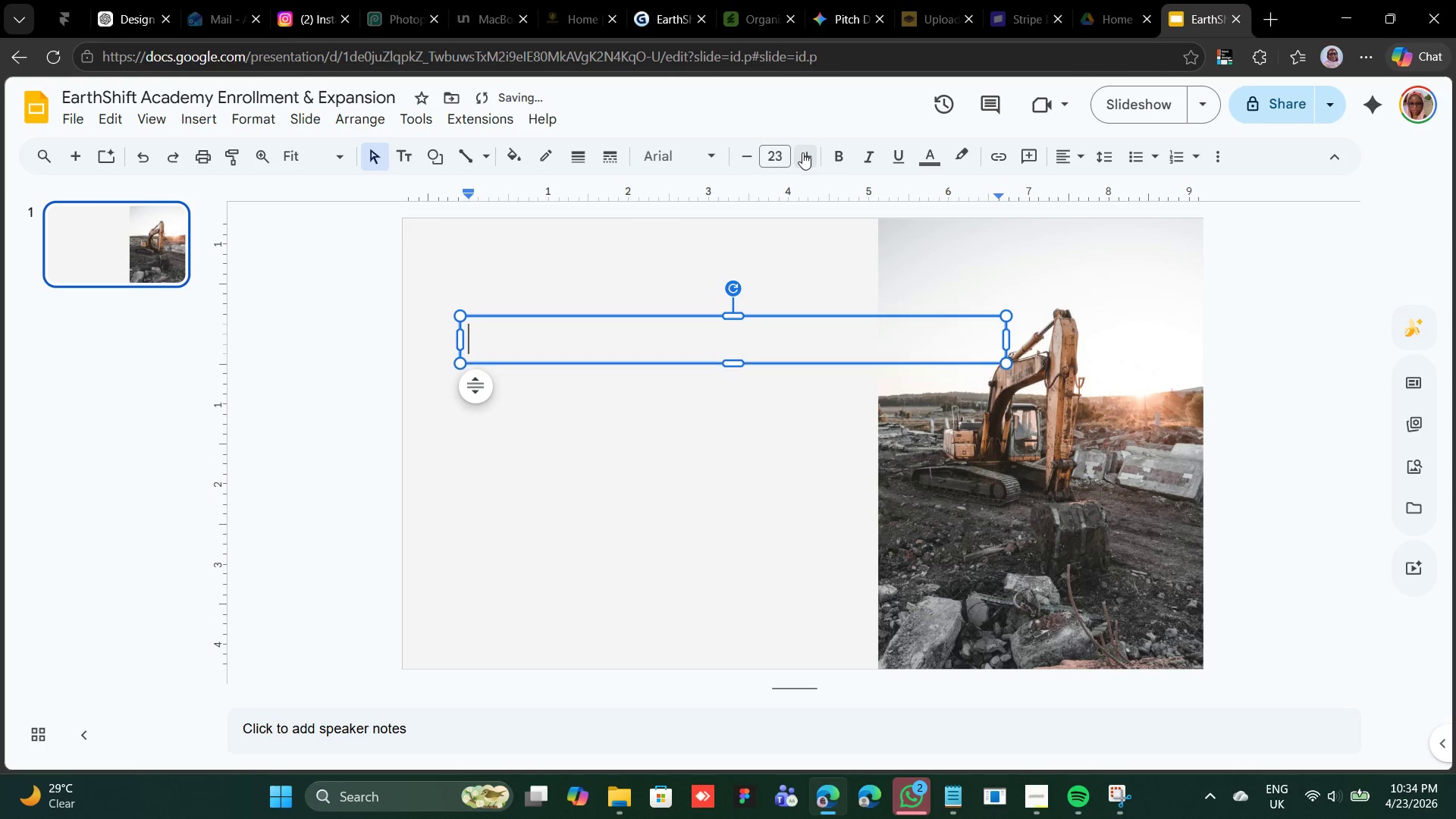 
triple_click([802, 152])
 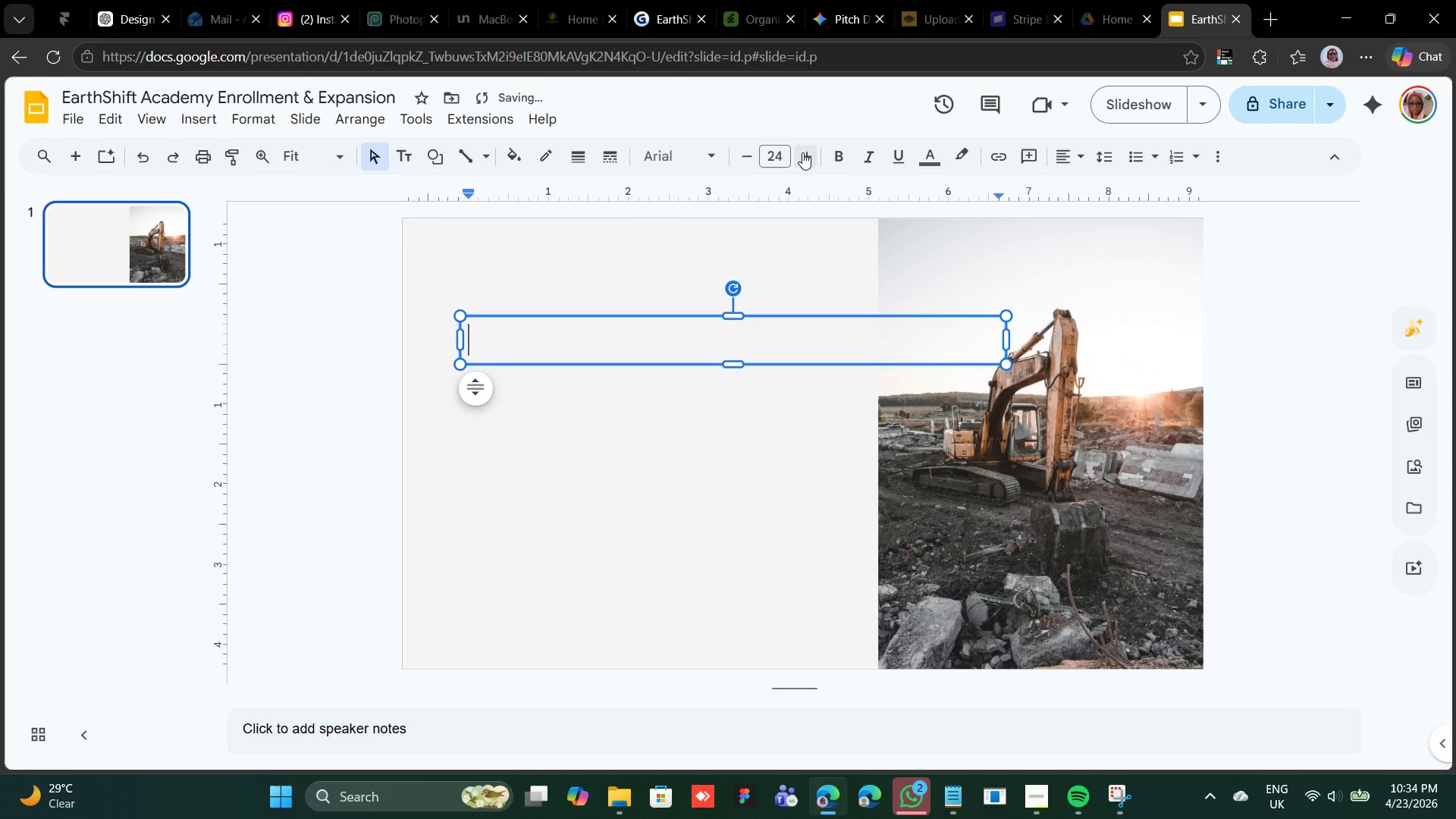 
triple_click([802, 152])
 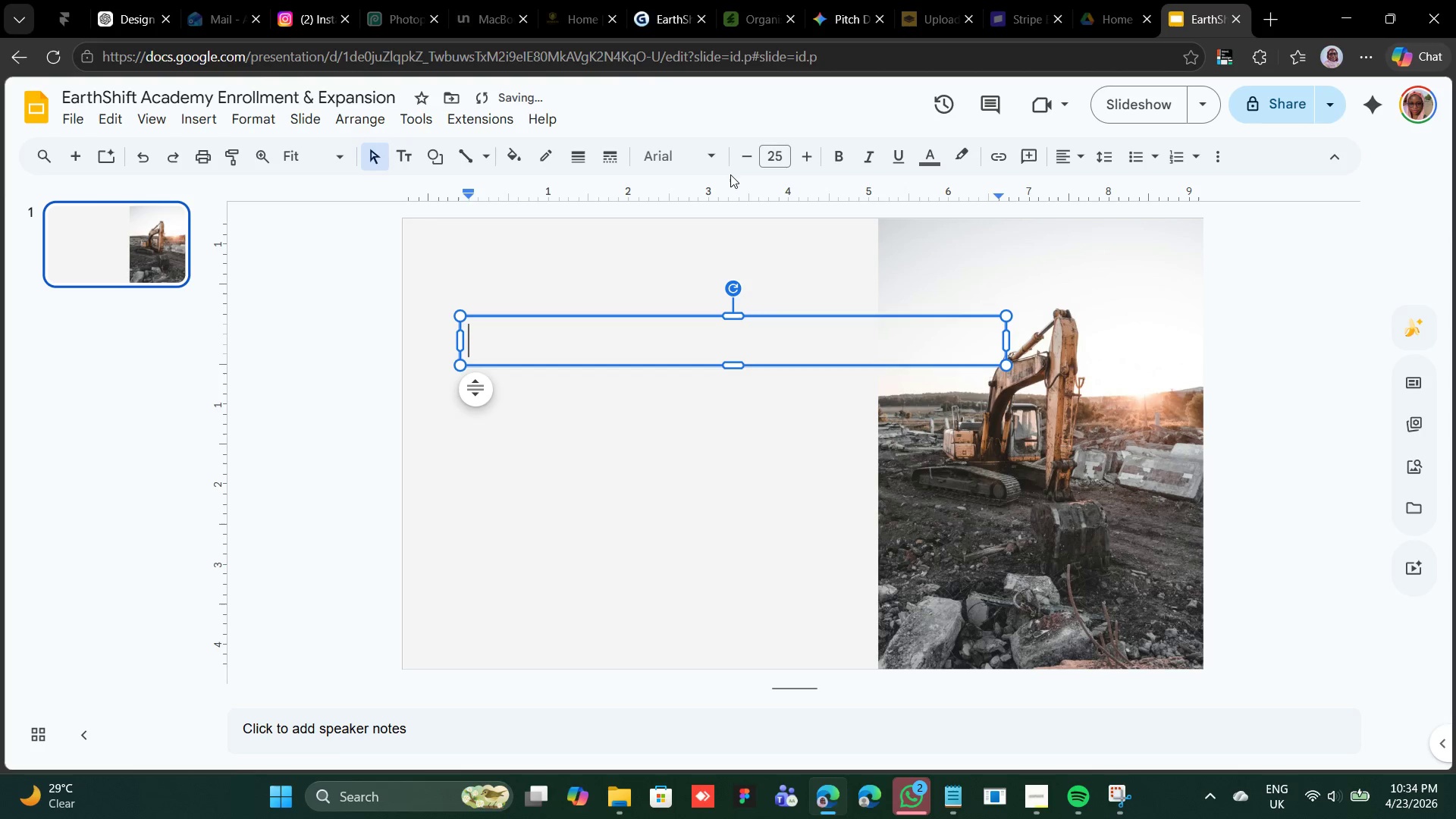 
left_click([714, 155])
 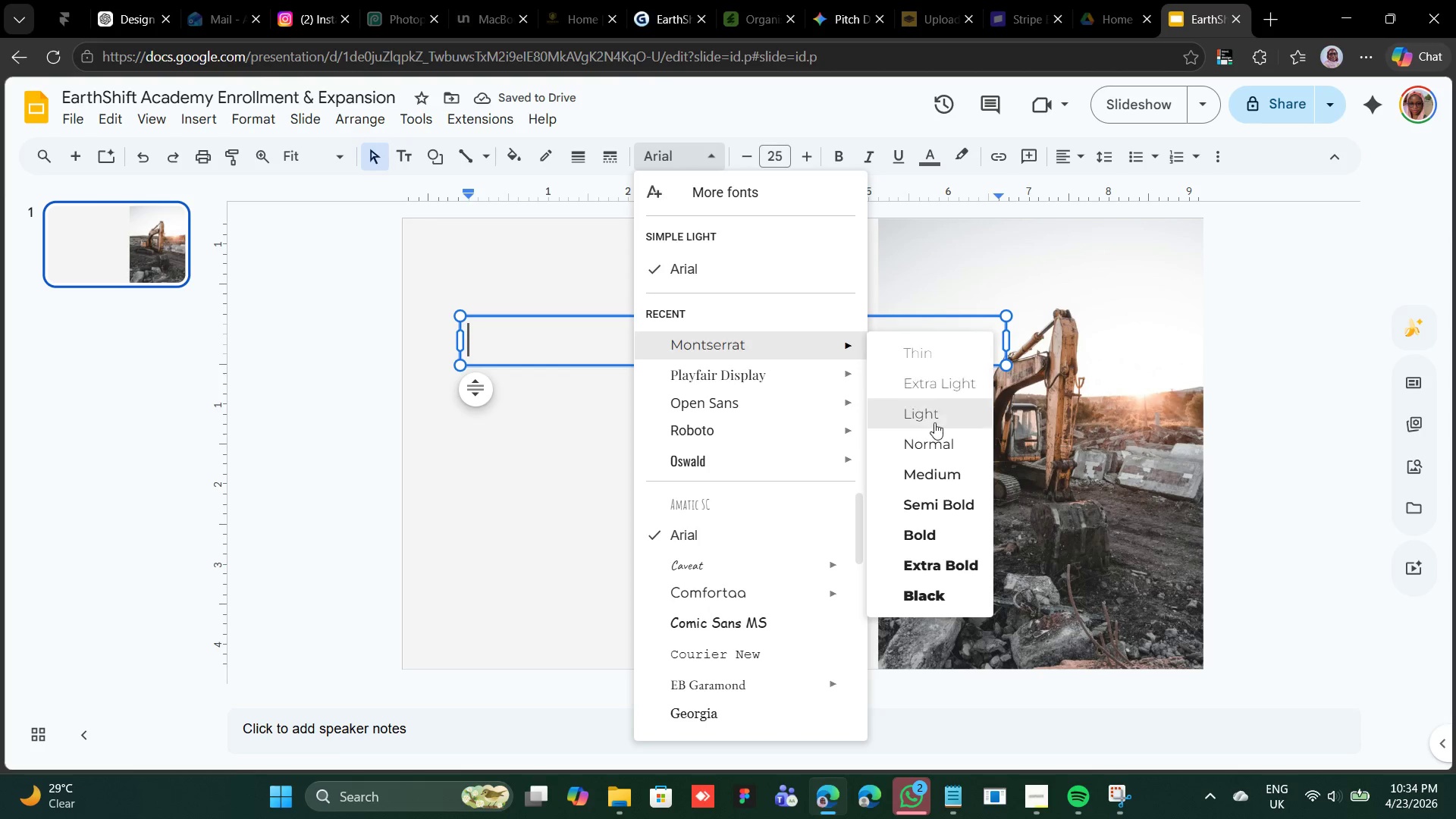 
left_click([924, 535])
 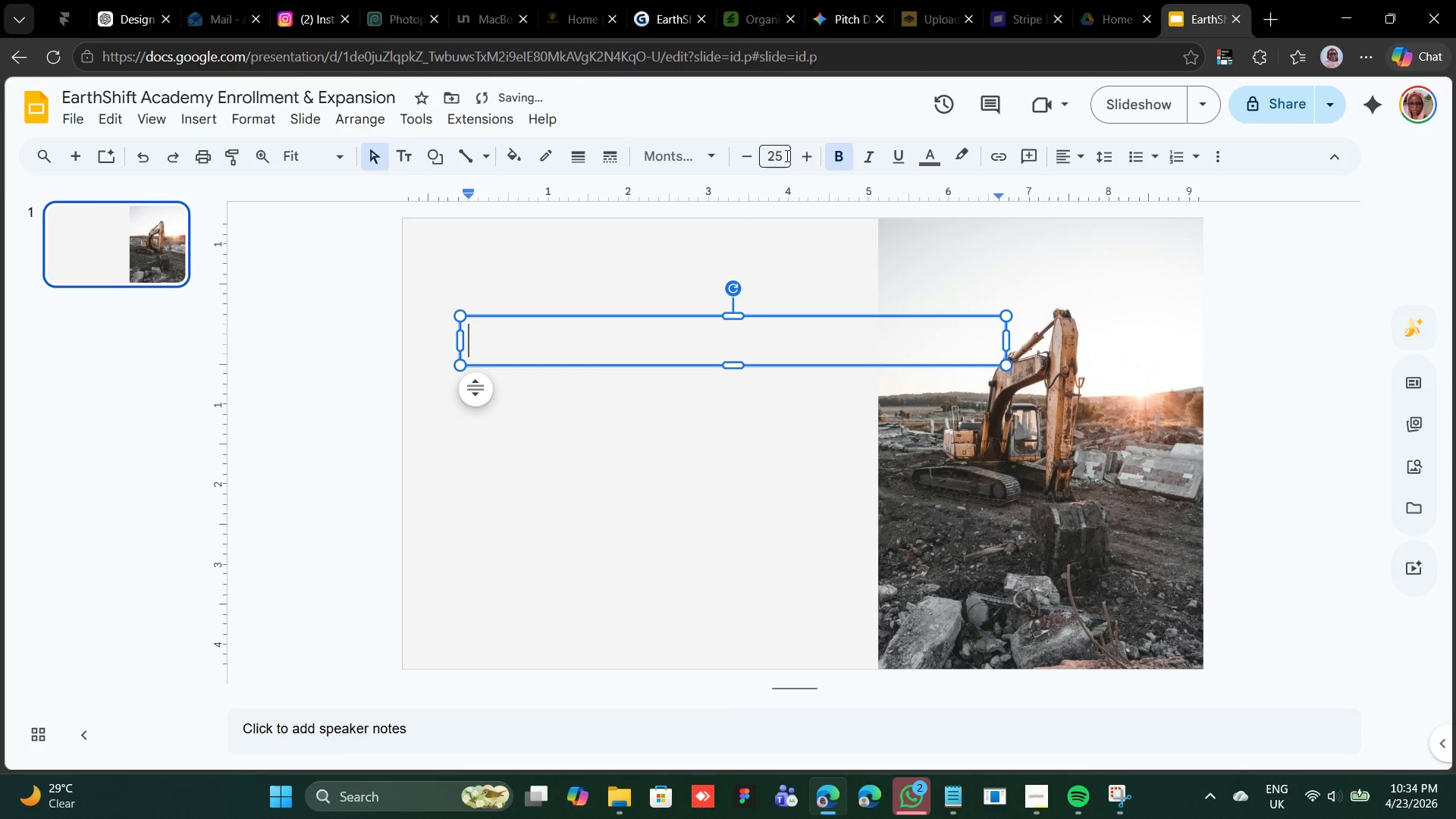 
left_click([924, 158])
 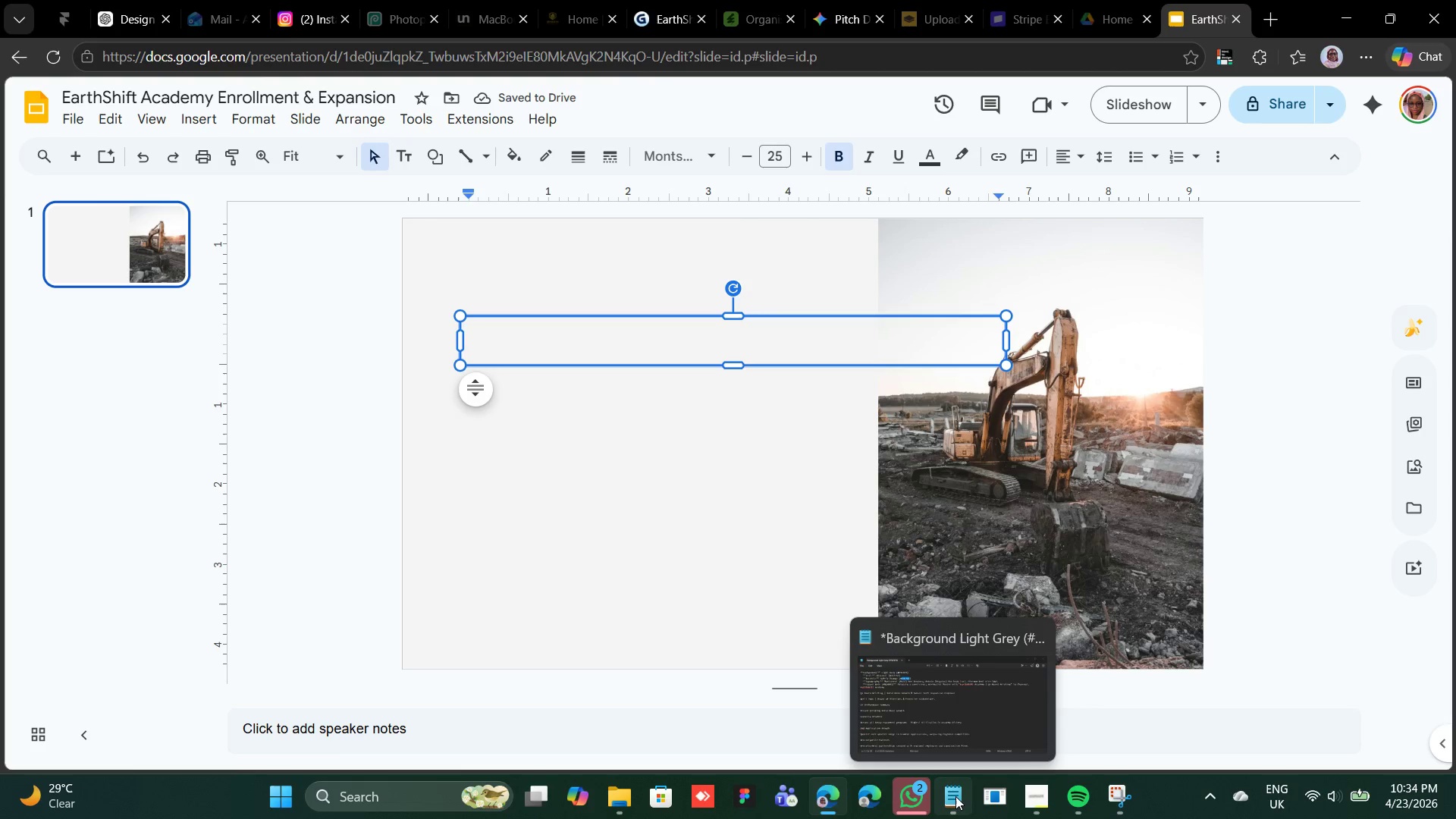 
wait(6.22)
 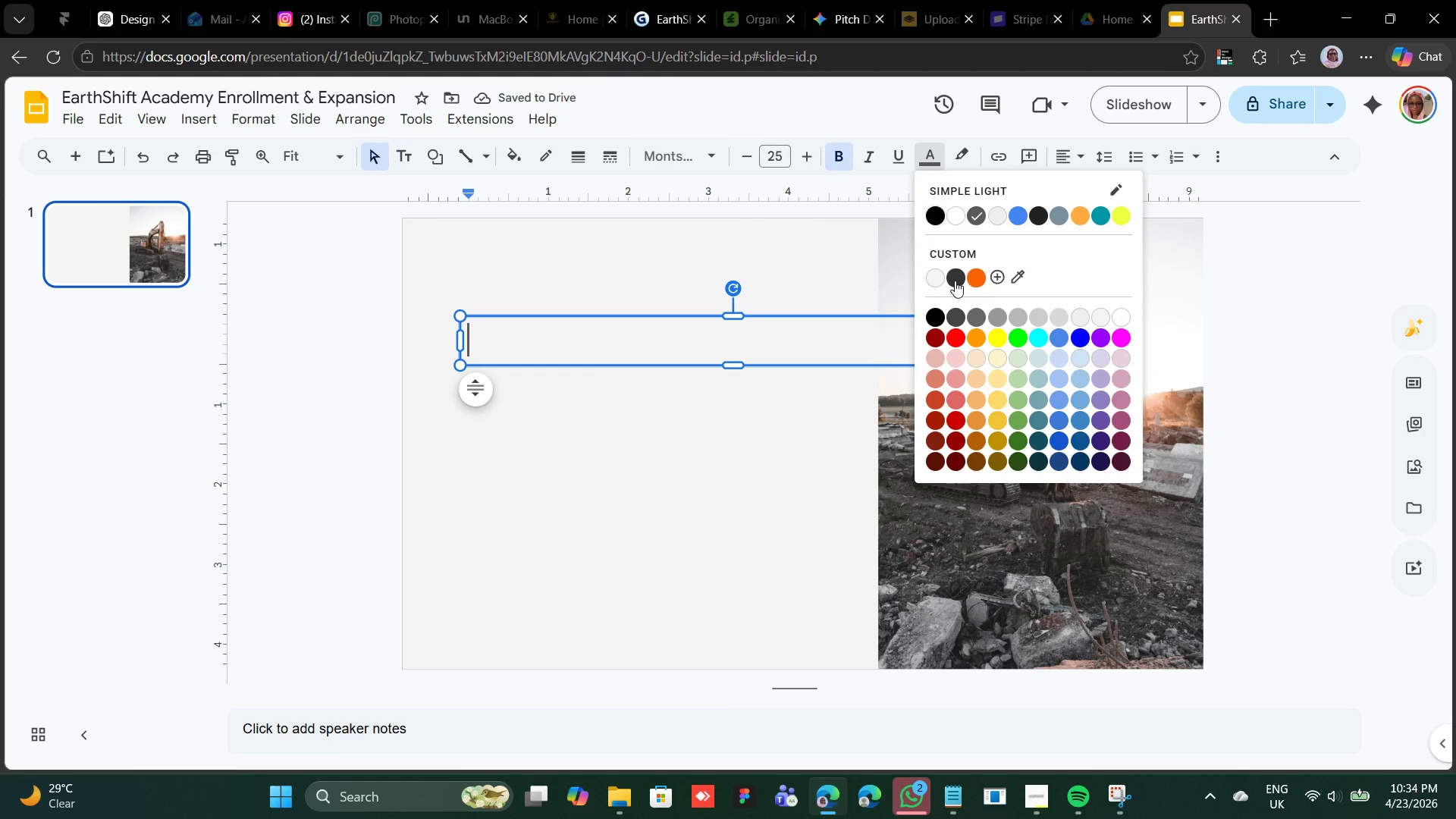 
left_click([956, 794])
 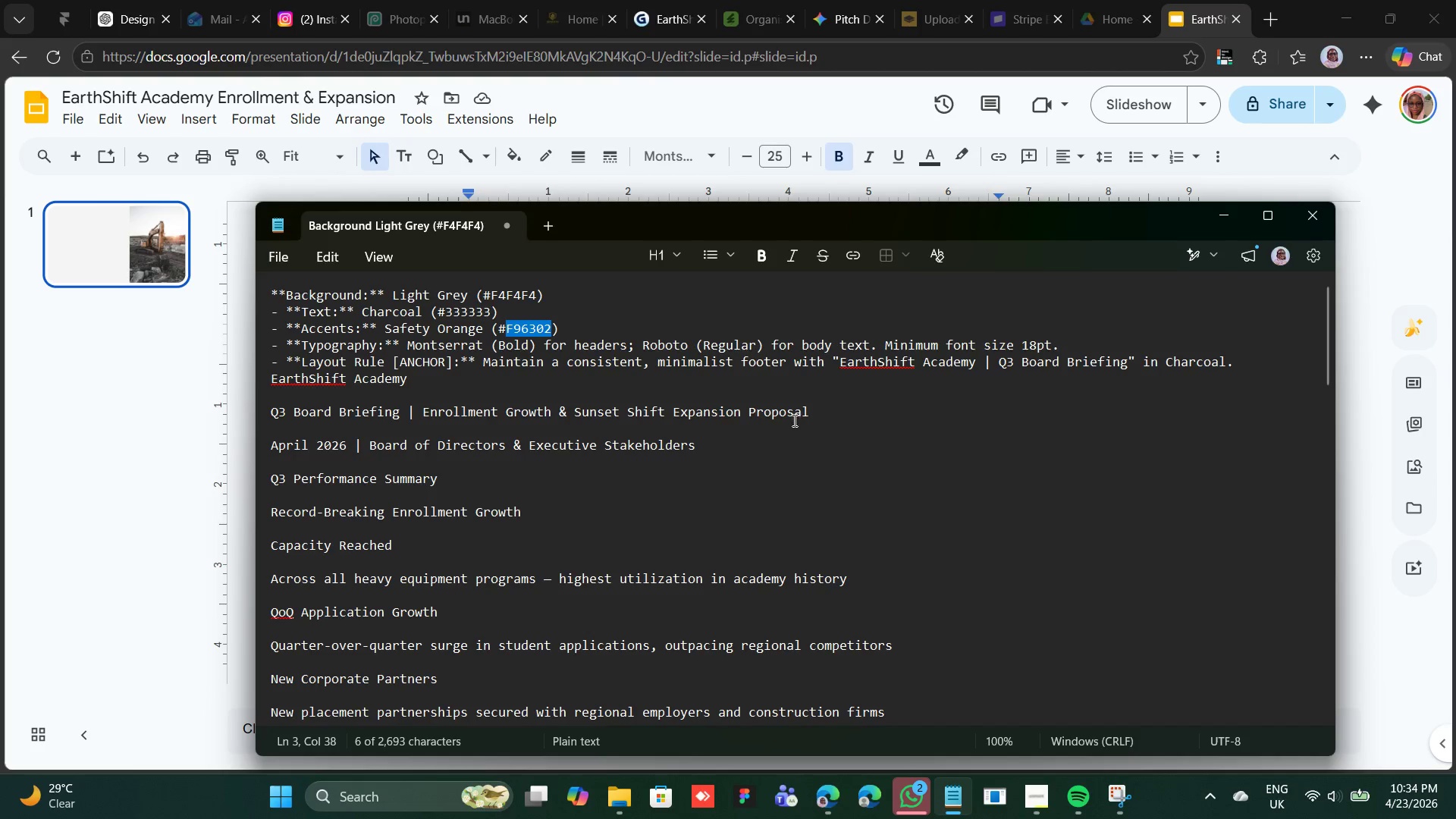 
left_click_drag(start_coordinate=[411, 374], to_coordinate=[240, 379])
 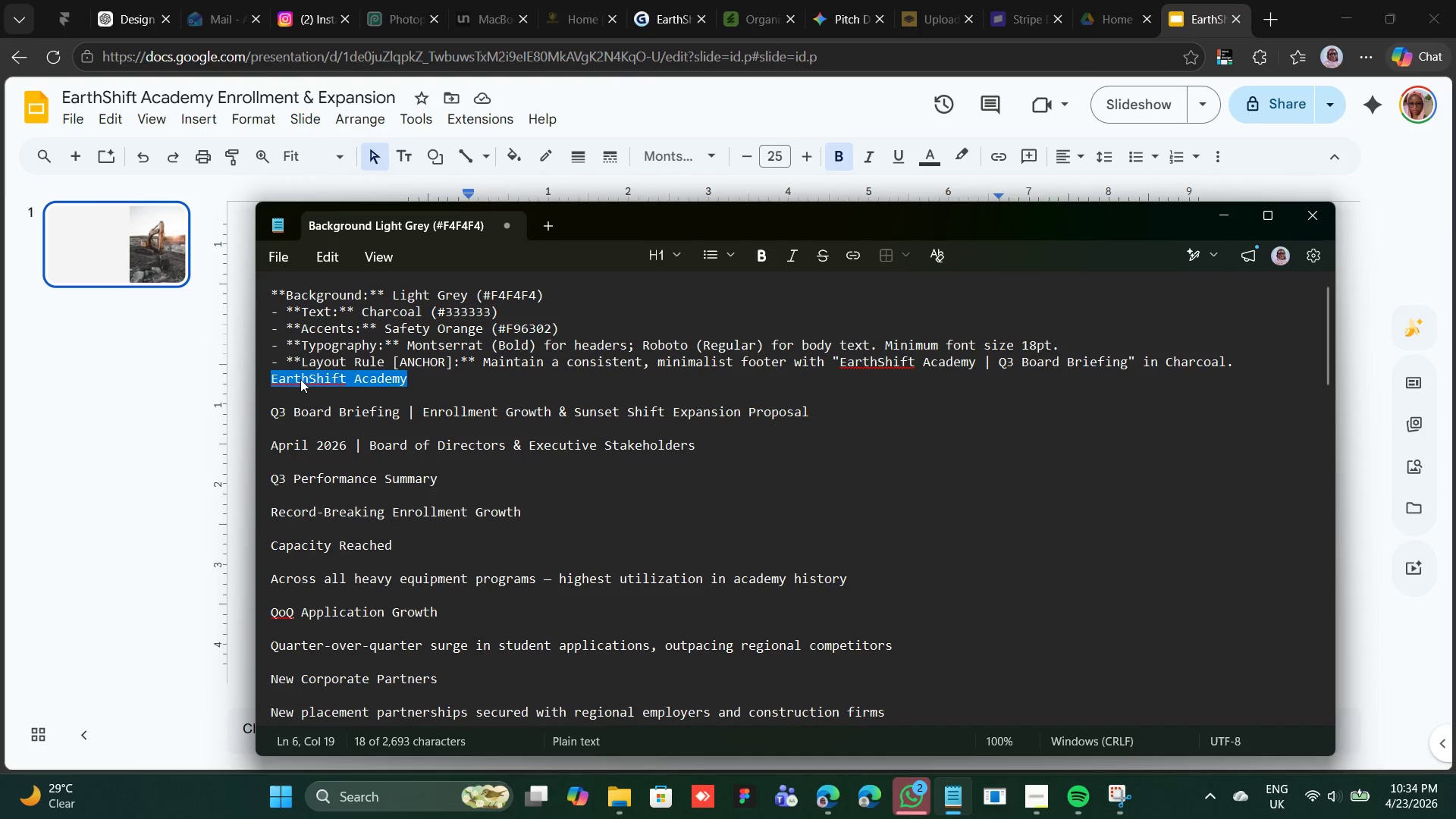 
right_click([300, 379])
 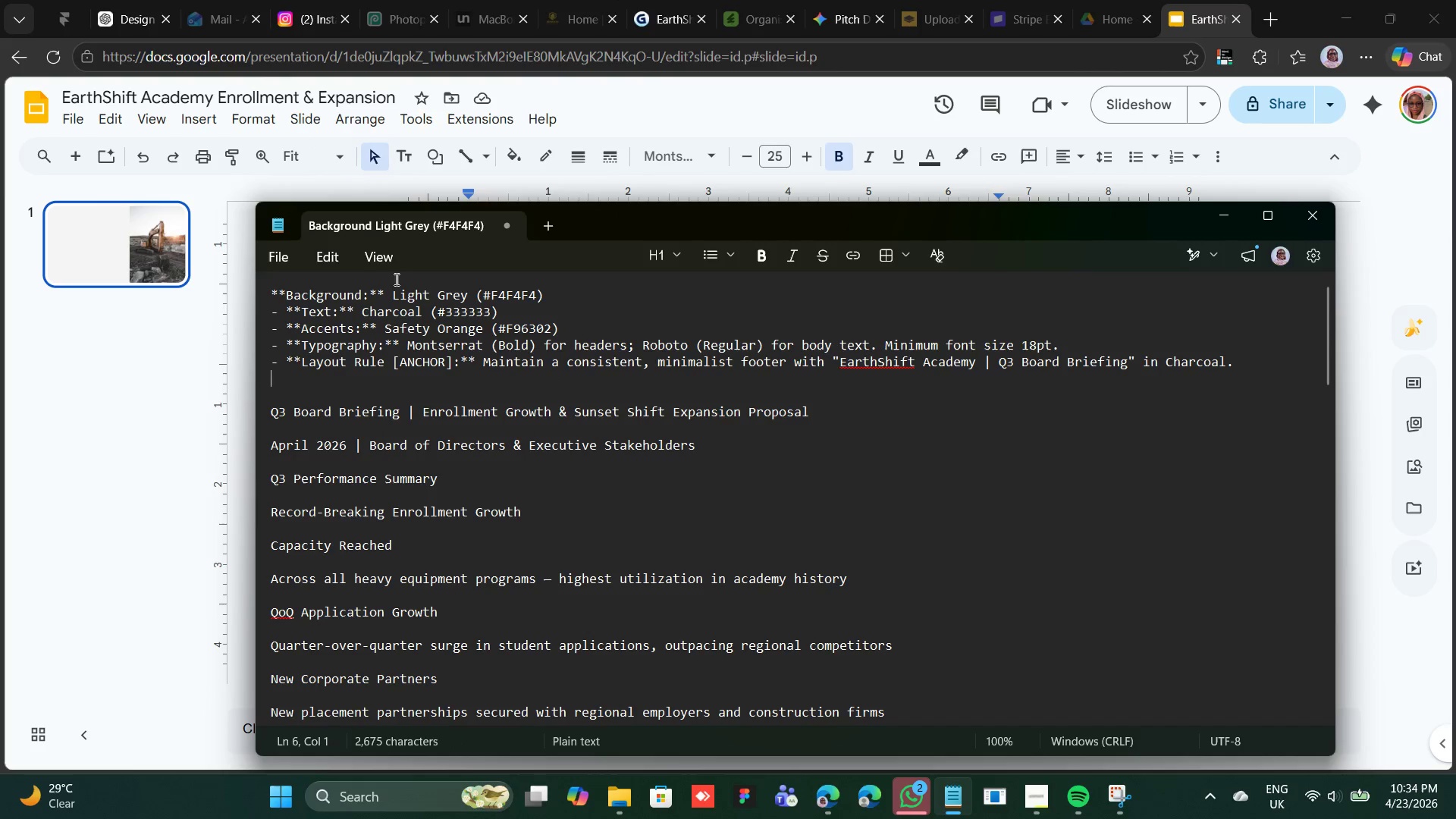 
left_click([684, 117])
 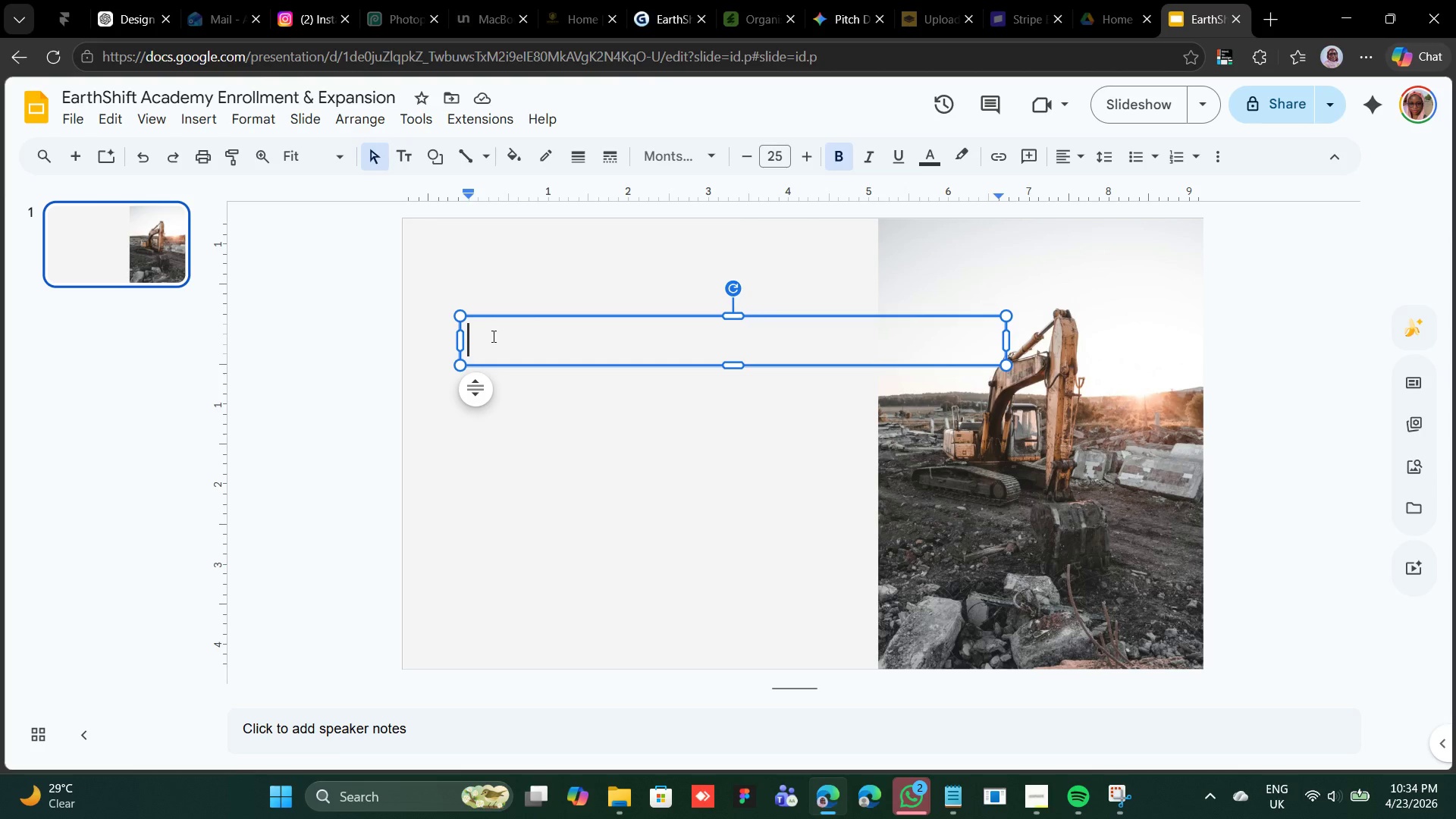 
right_click([492, 336])
 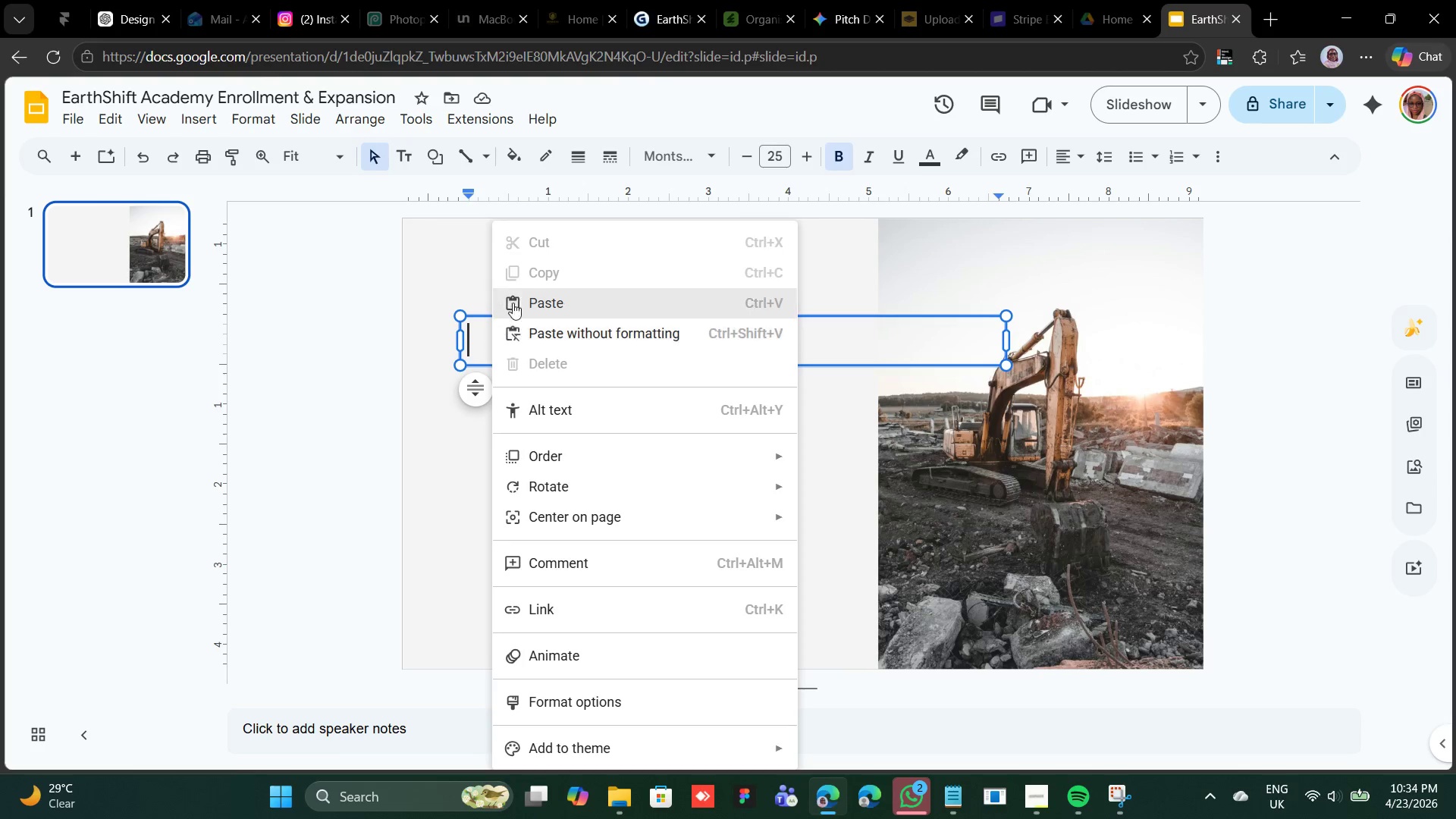 
left_click([519, 297])
 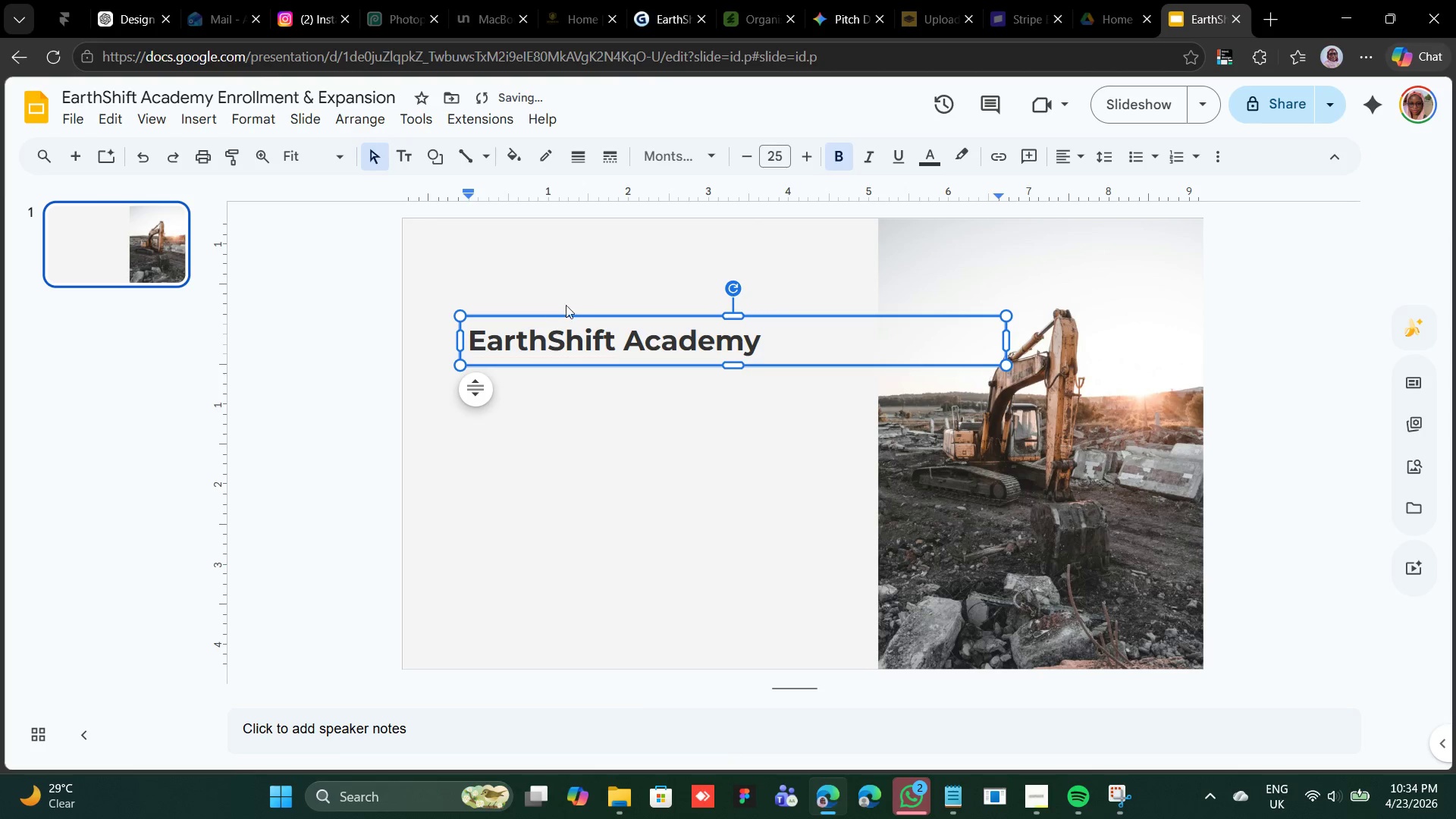 
left_click_drag(start_coordinate=[574, 318], to_coordinate=[557, 307])
 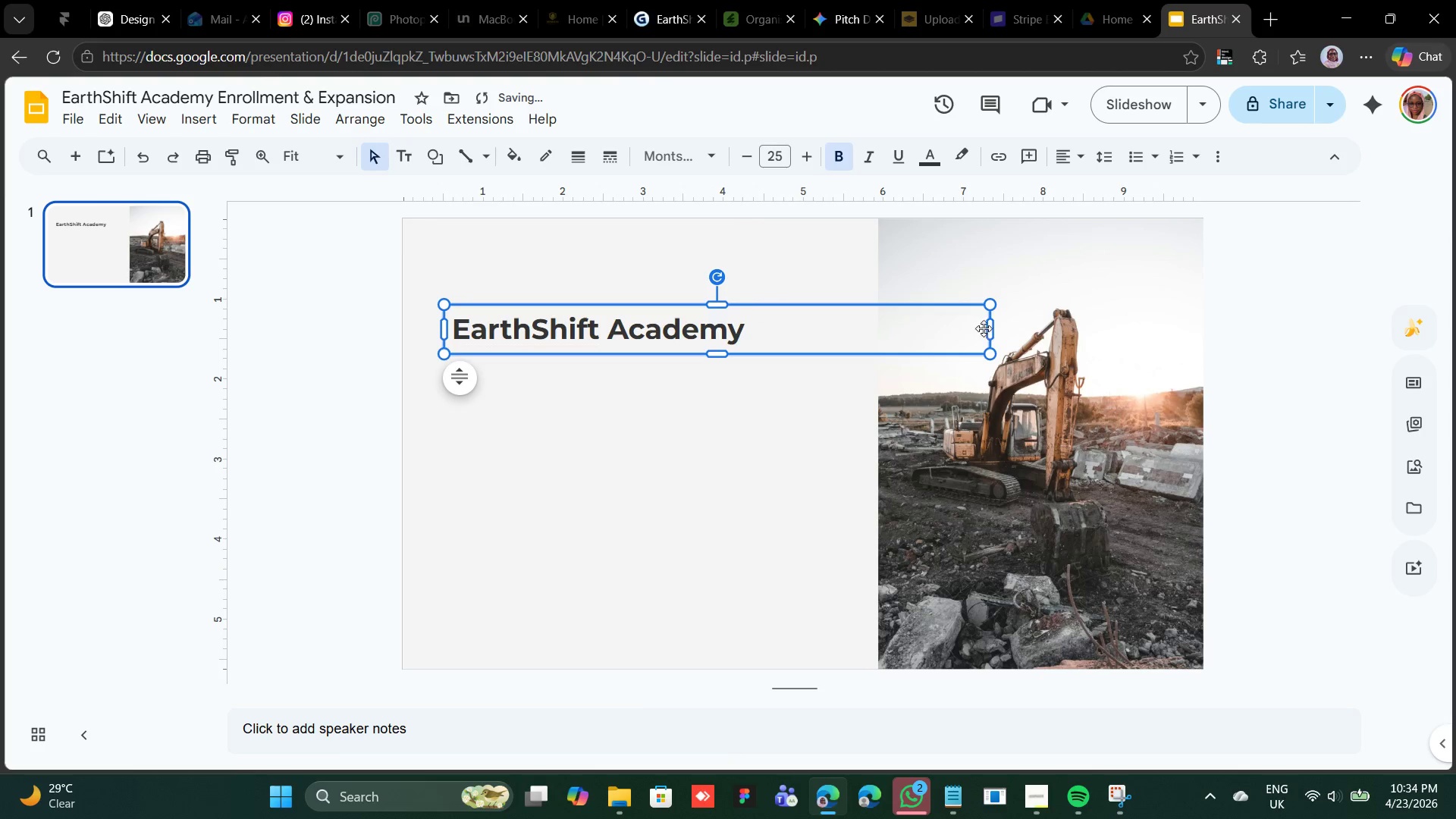 
left_click_drag(start_coordinate=[990, 329], to_coordinate=[842, 333])
 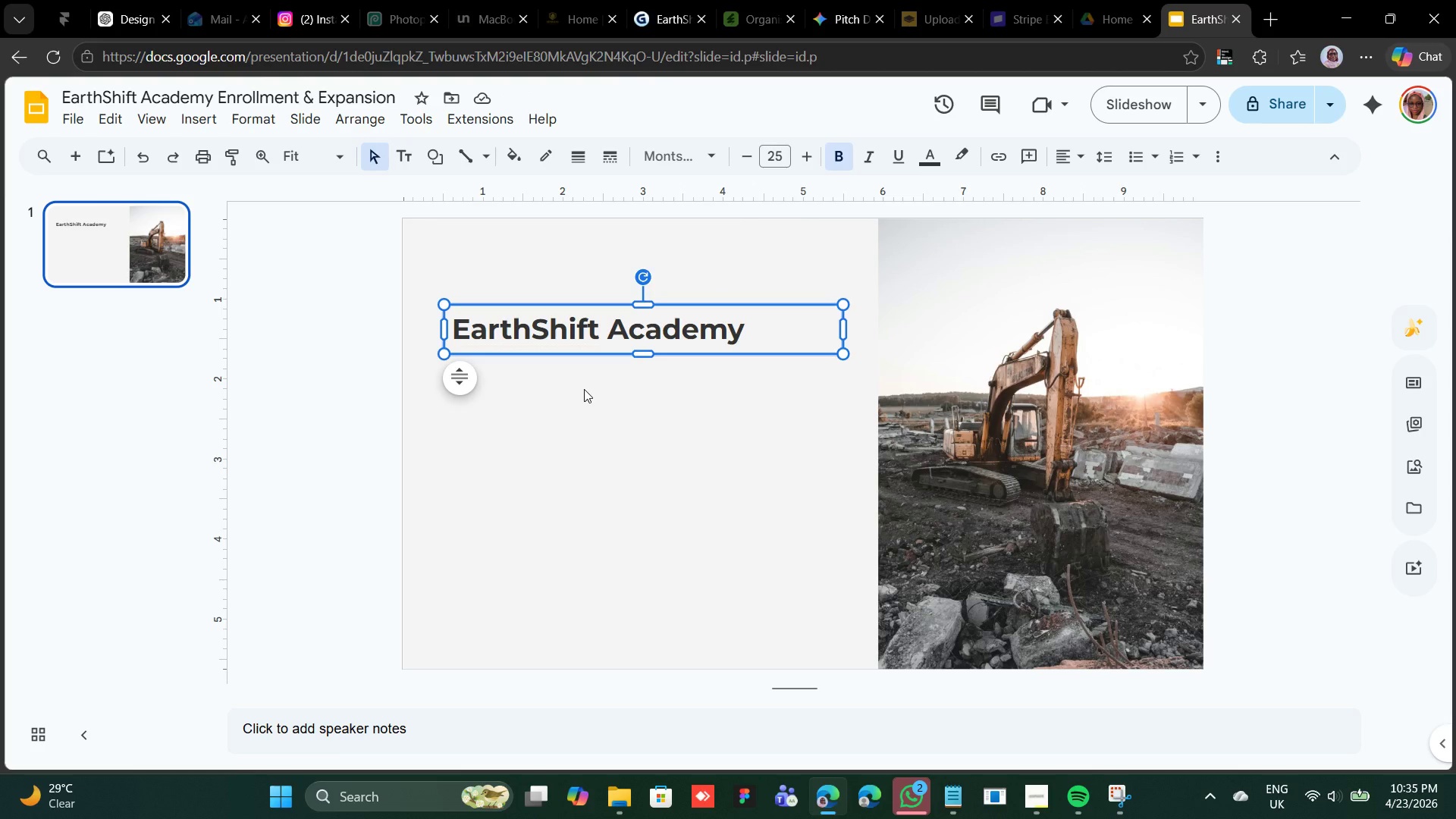 
wait(12.36)
 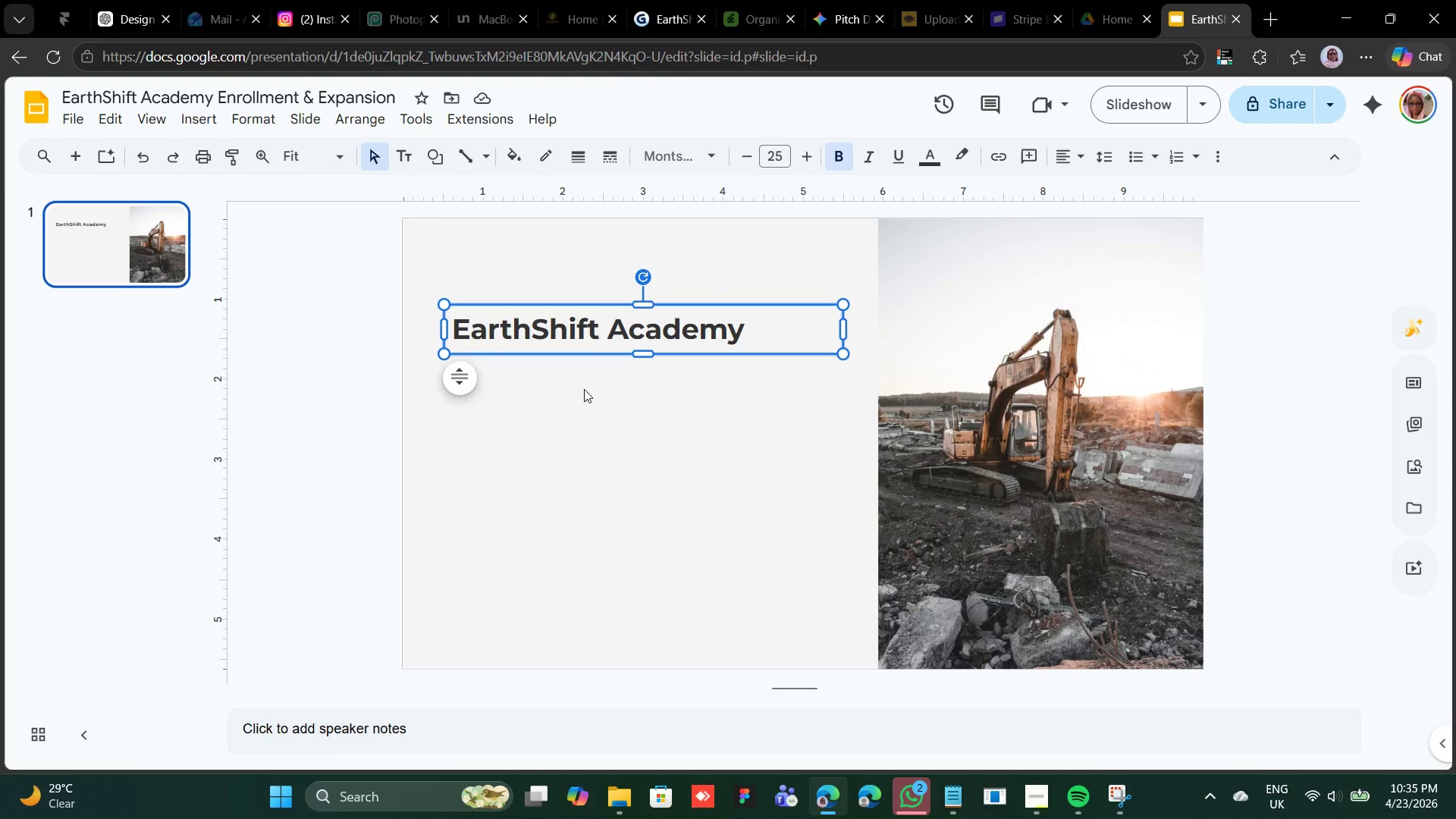 
key(Control+D)
 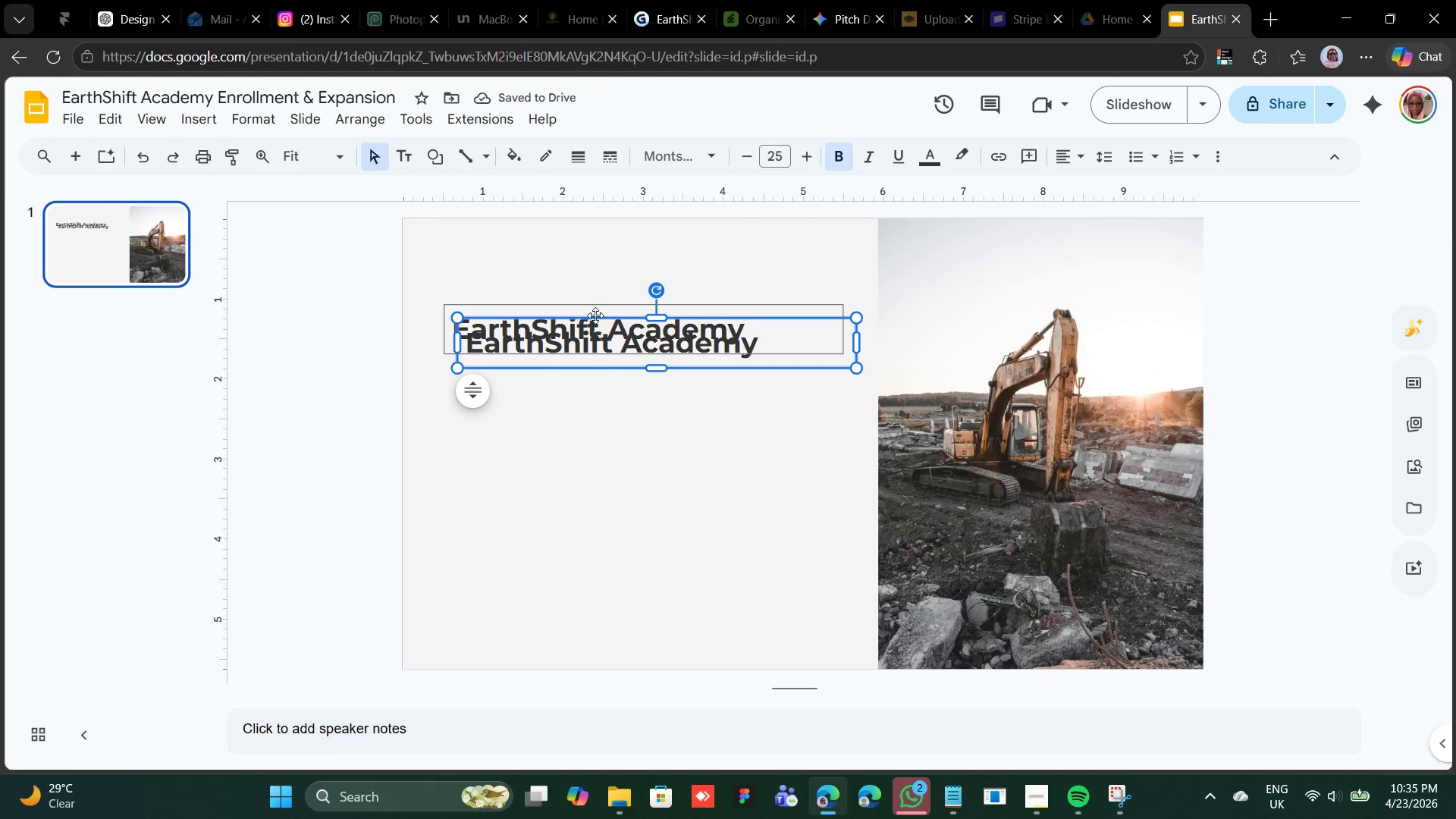 
left_click_drag(start_coordinate=[598, 316], to_coordinate=[584, 375])
 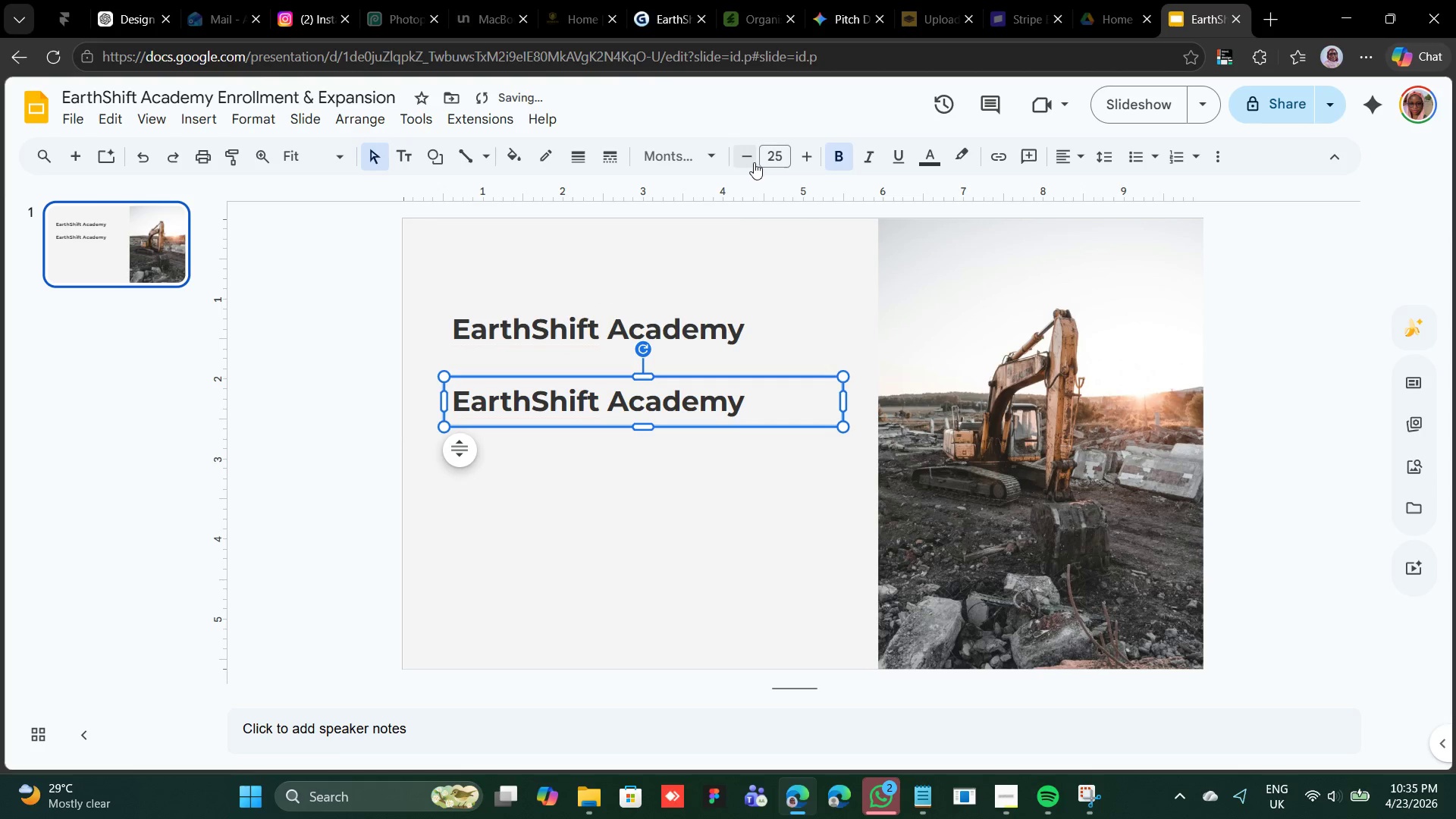 
double_click([752, 156])
 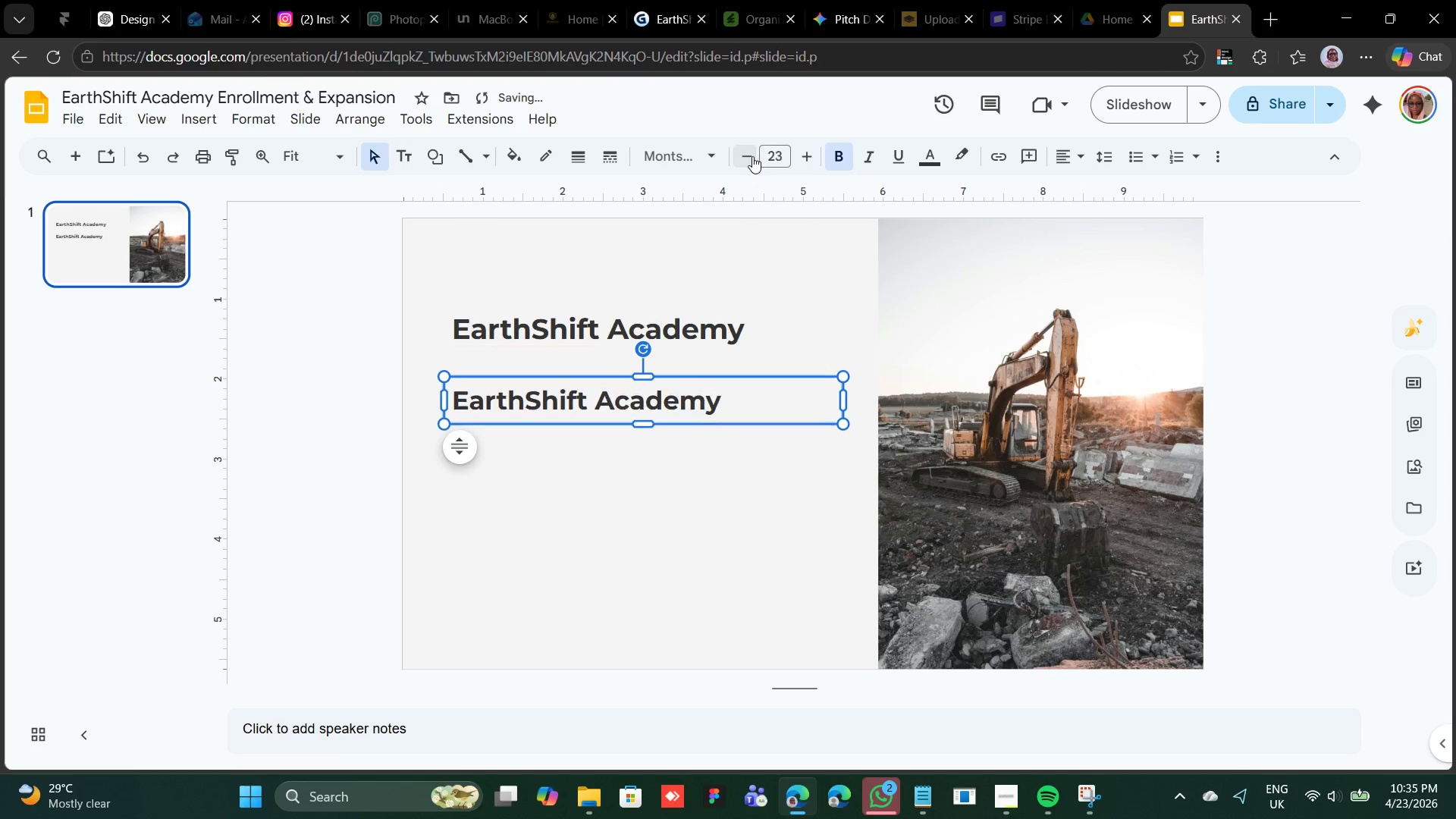 
triple_click([752, 156])
 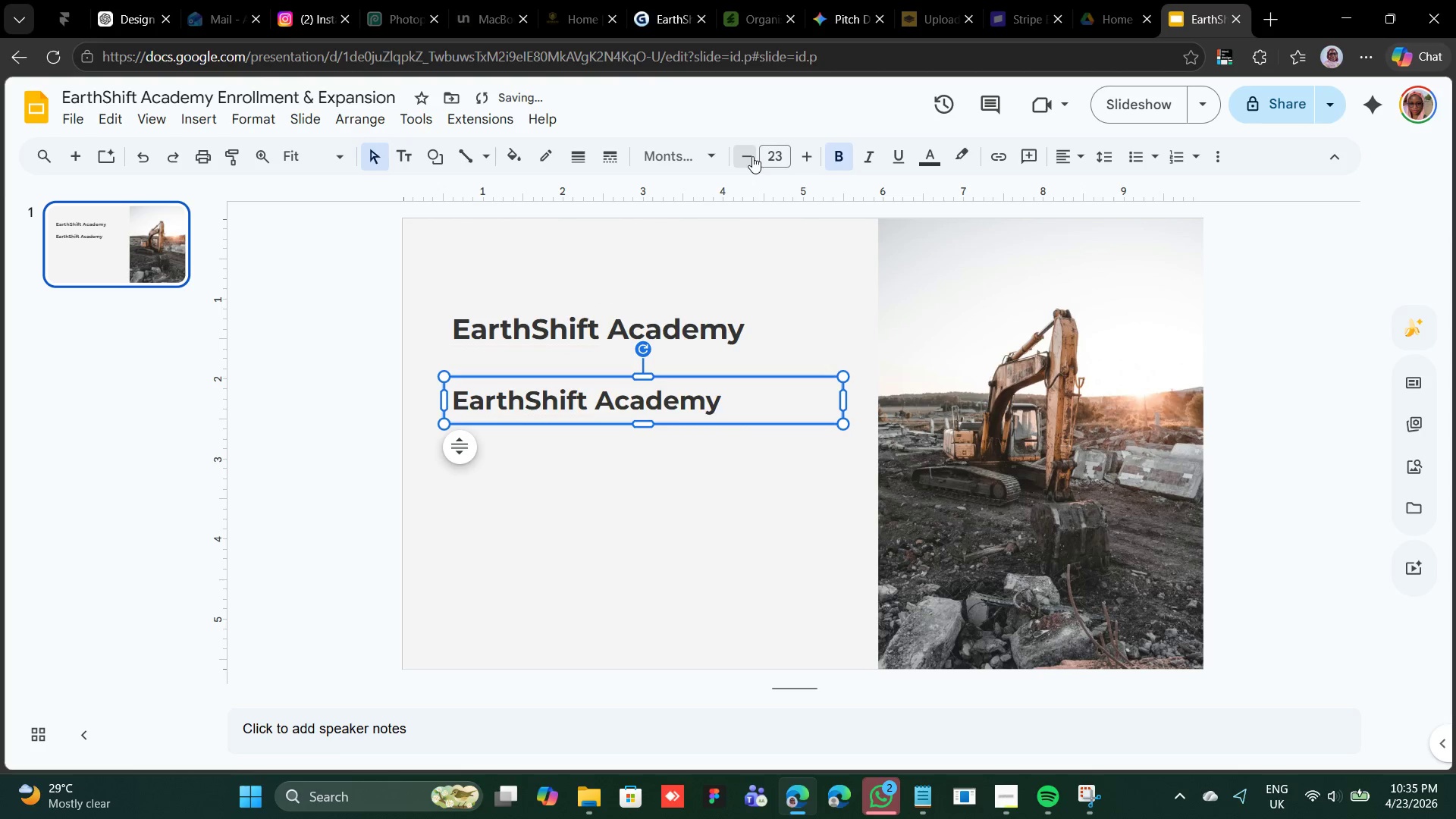 
triple_click([752, 156])
 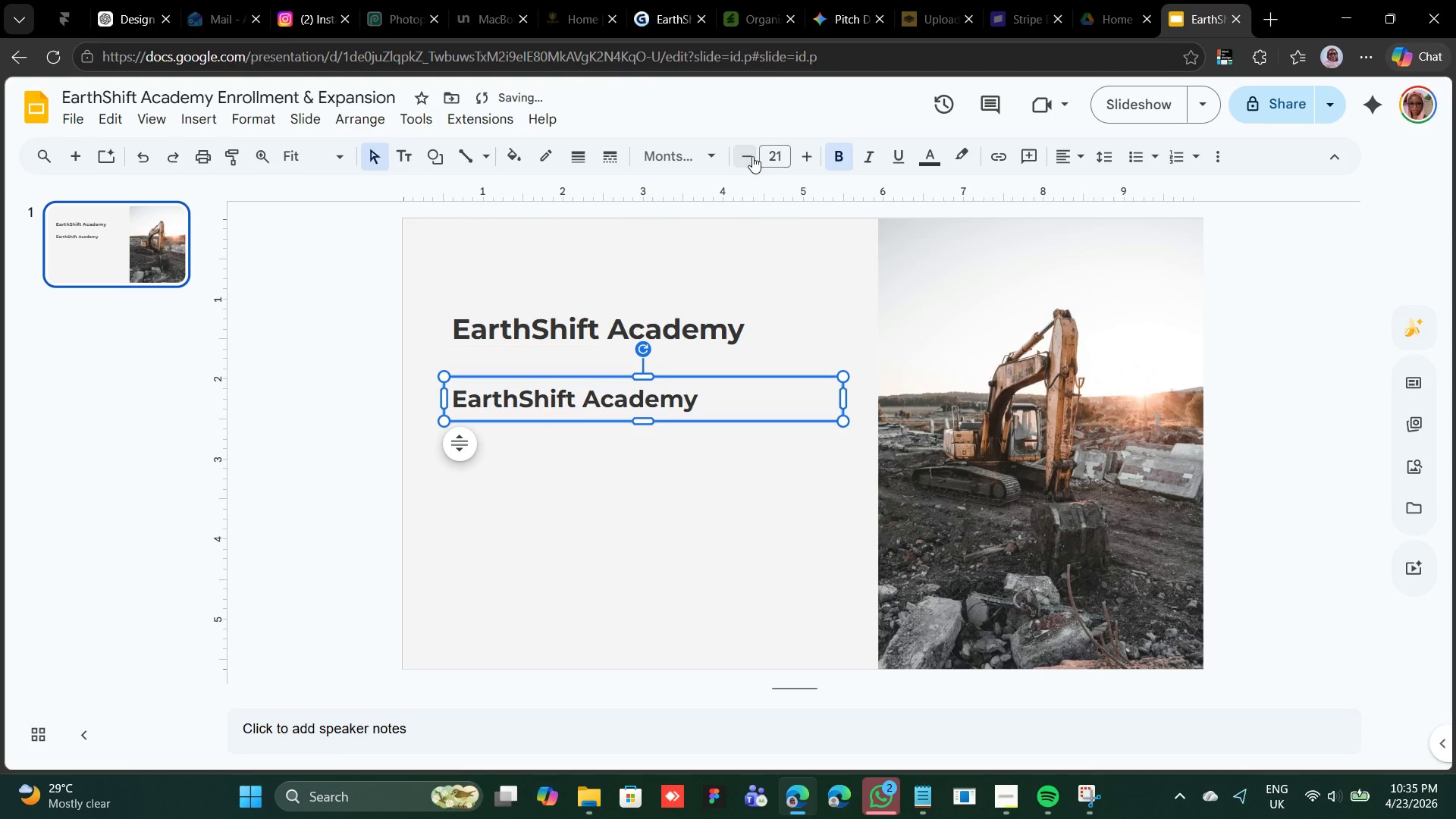 
triple_click([752, 156])
 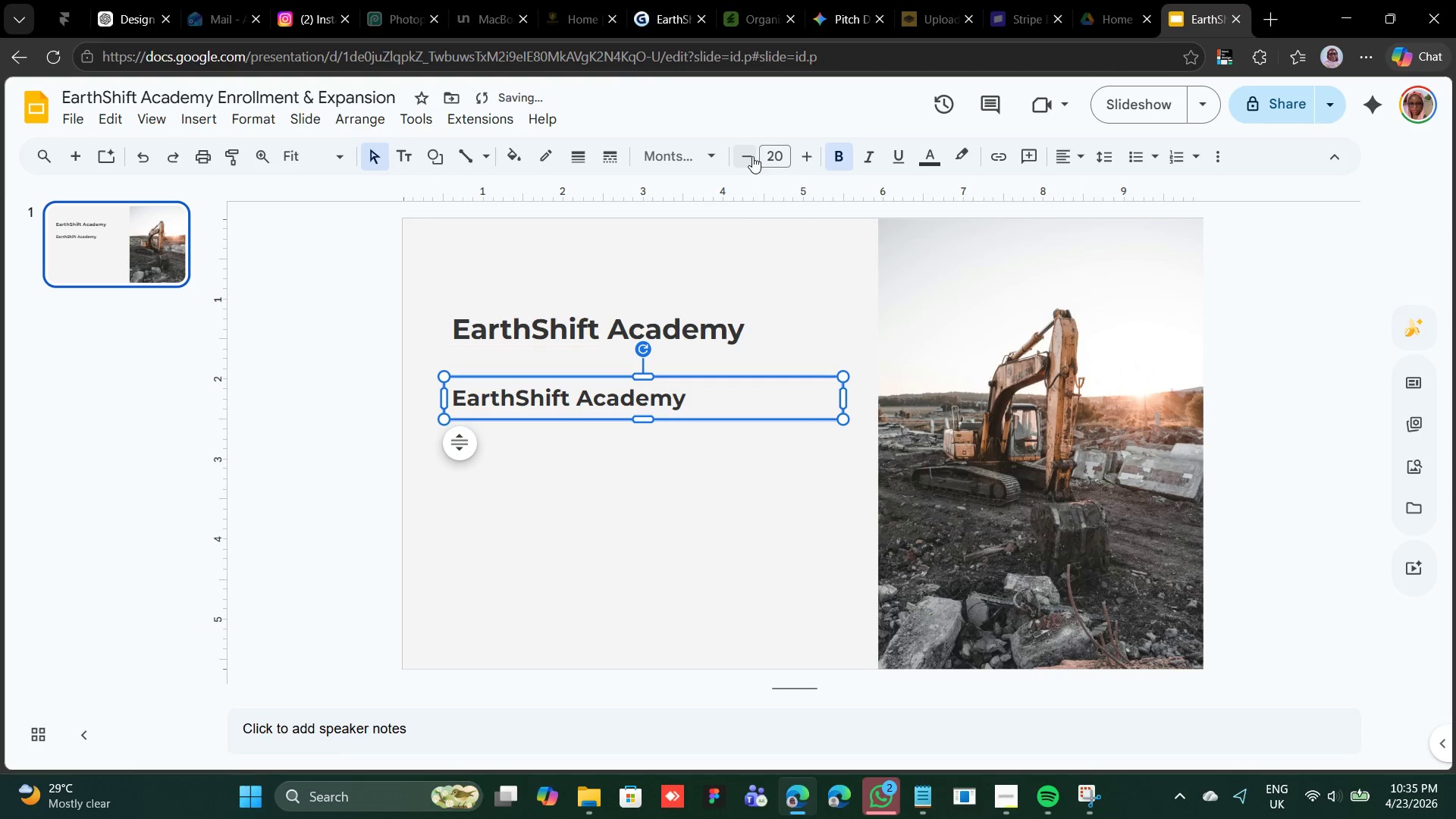 
triple_click([752, 156])
 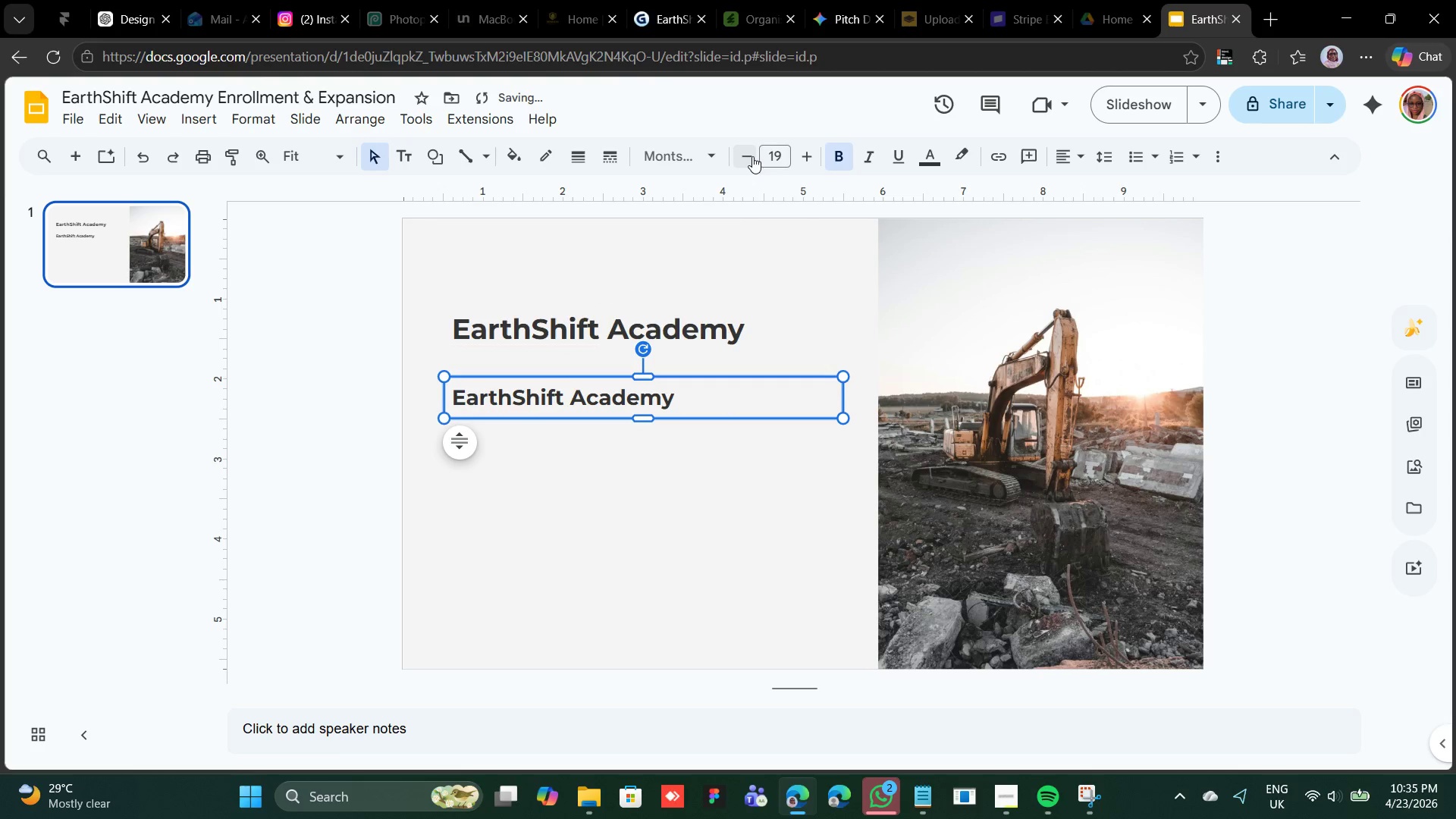 
triple_click([752, 156])
 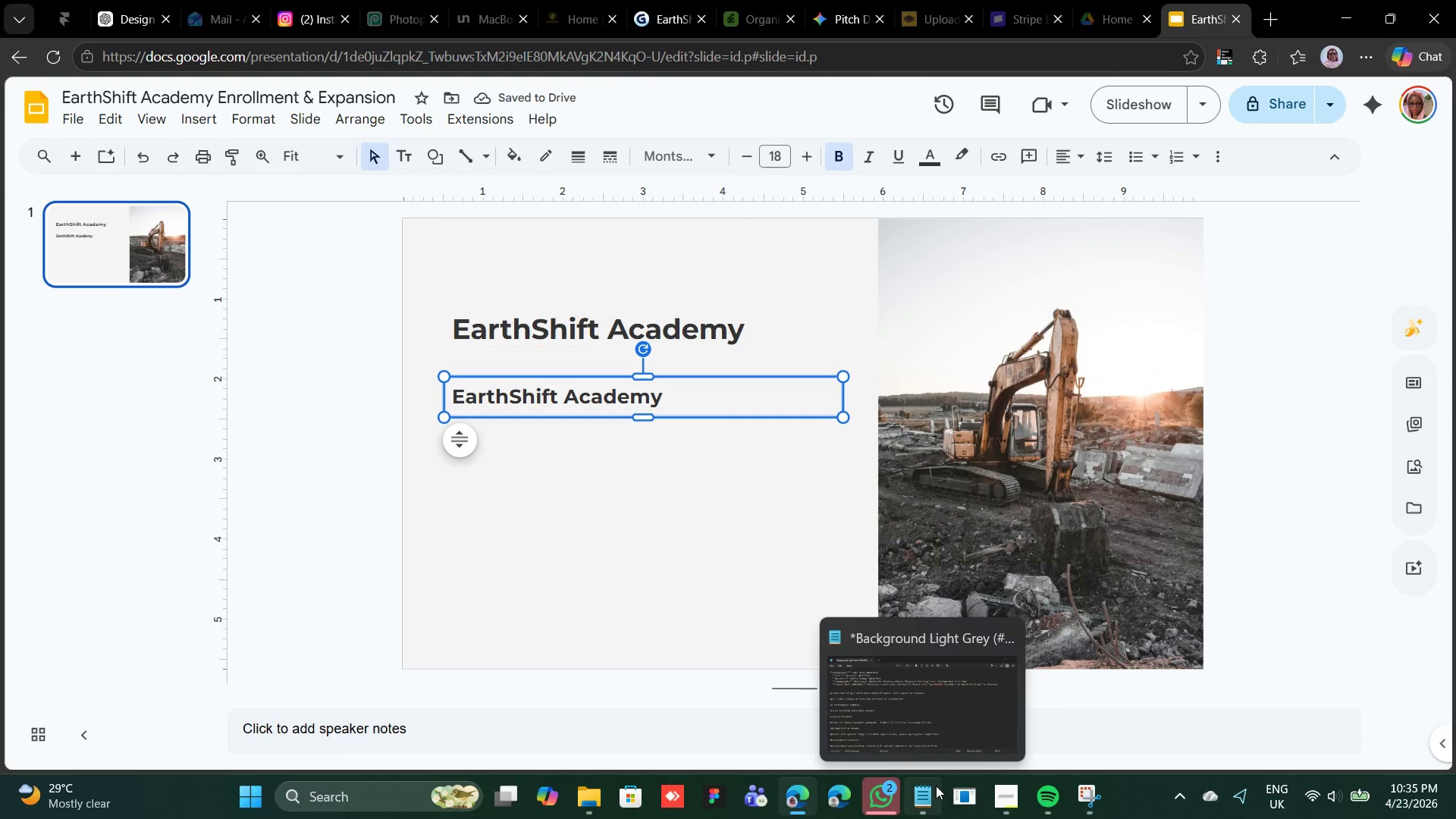 
wait(6.02)
 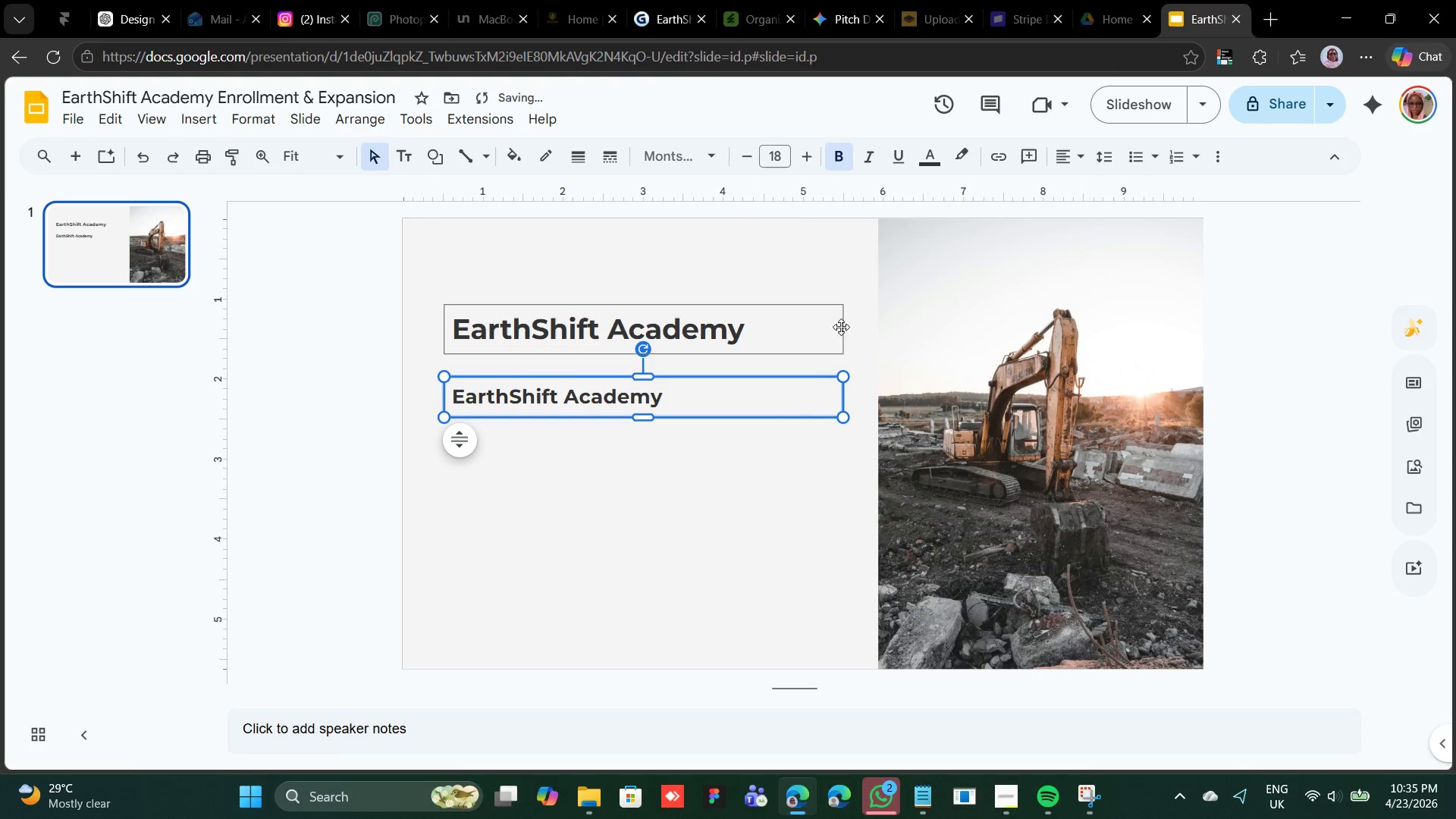 
left_click([934, 786])
 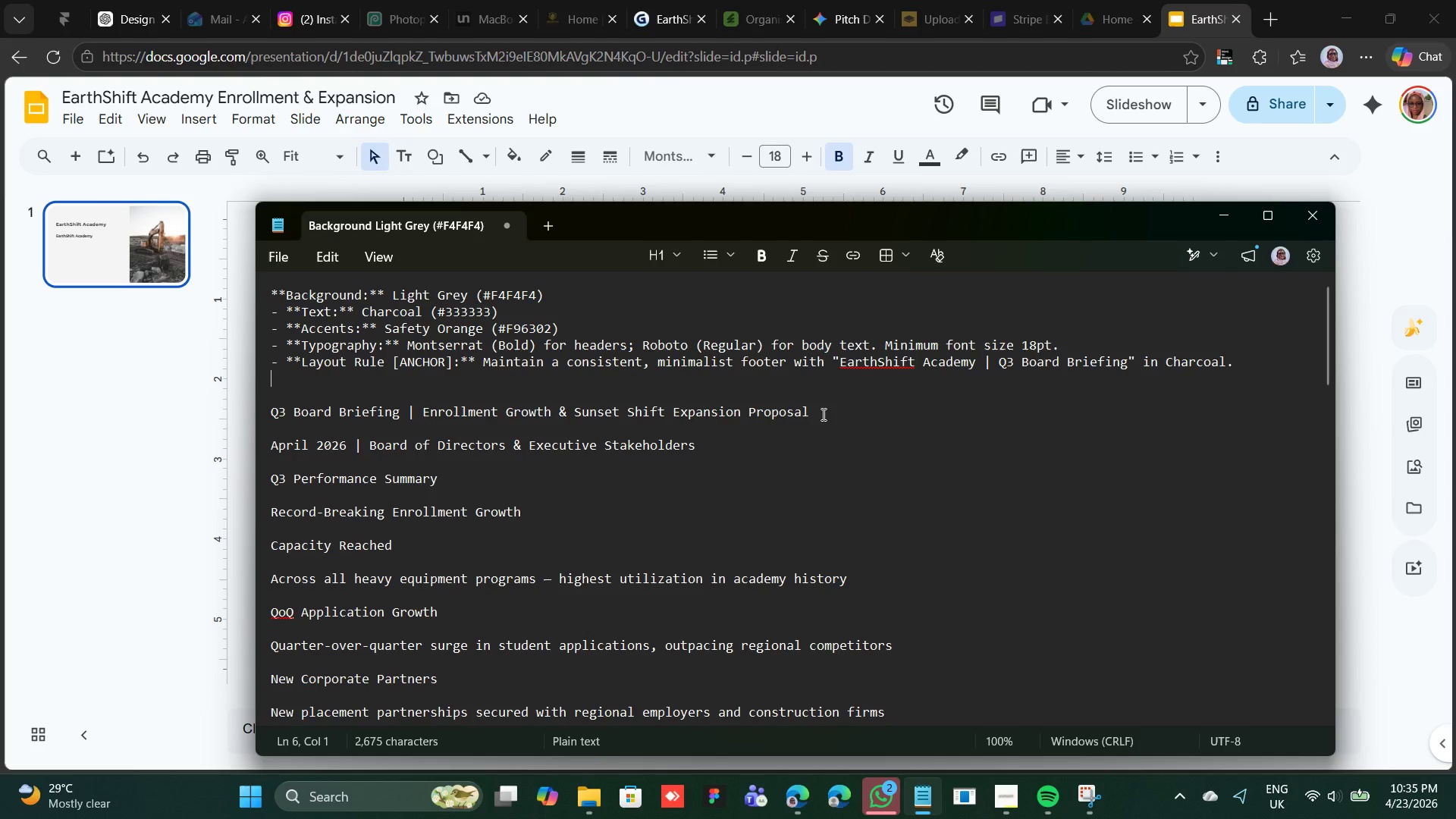 
left_click_drag(start_coordinate=[820, 412], to_coordinate=[482, 395])
 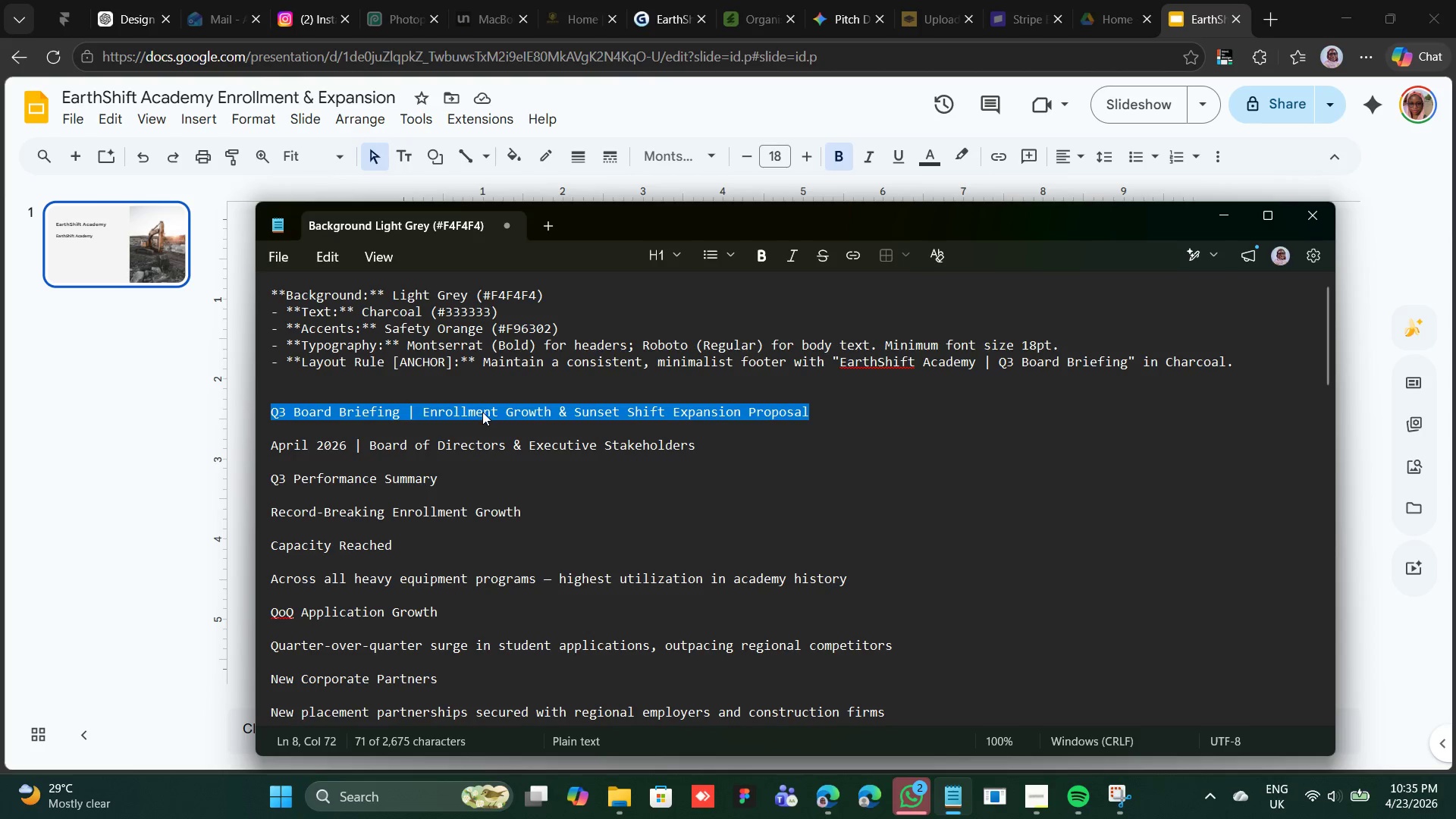 
right_click([482, 412])
 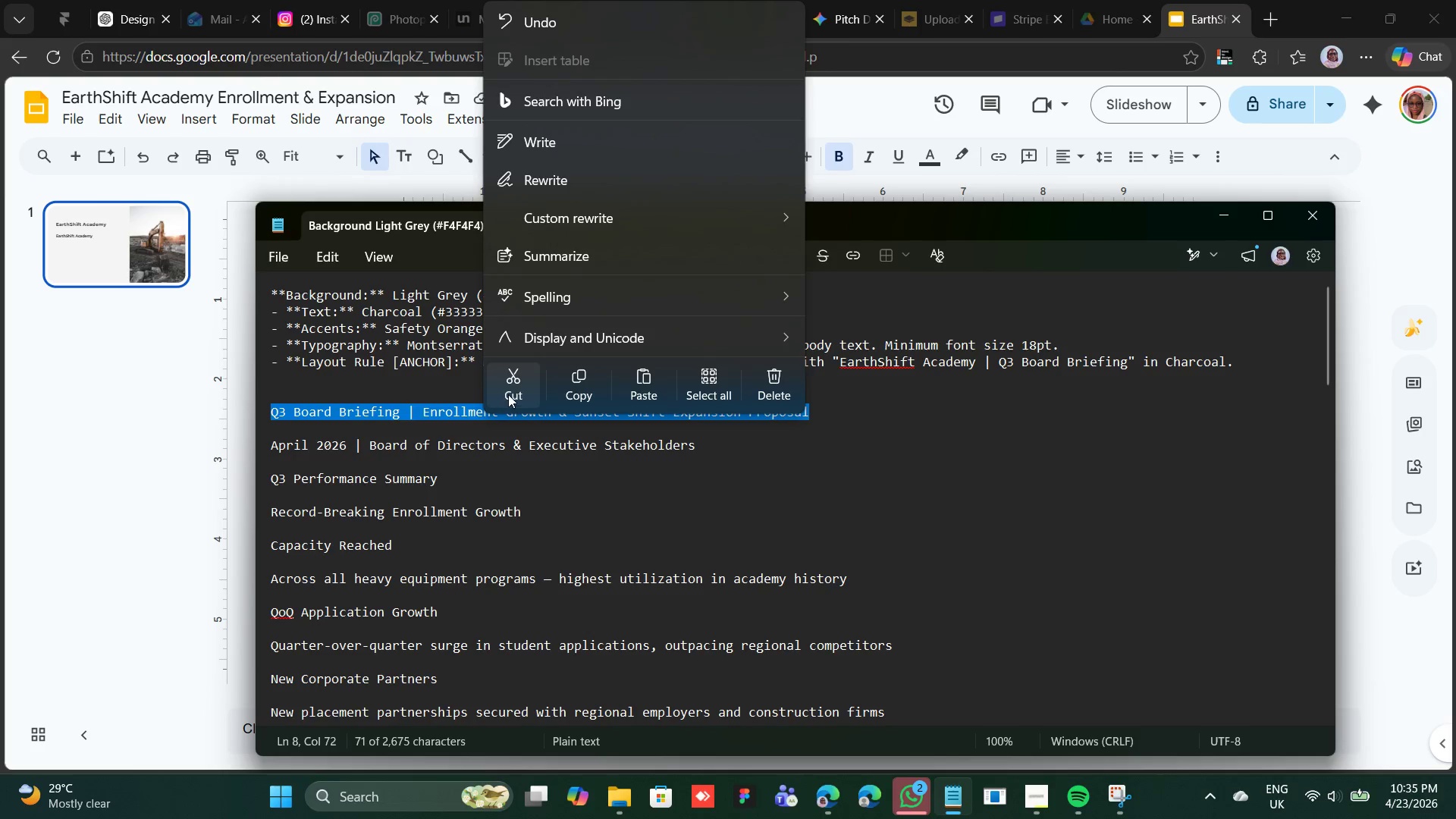 
left_click([510, 391])
 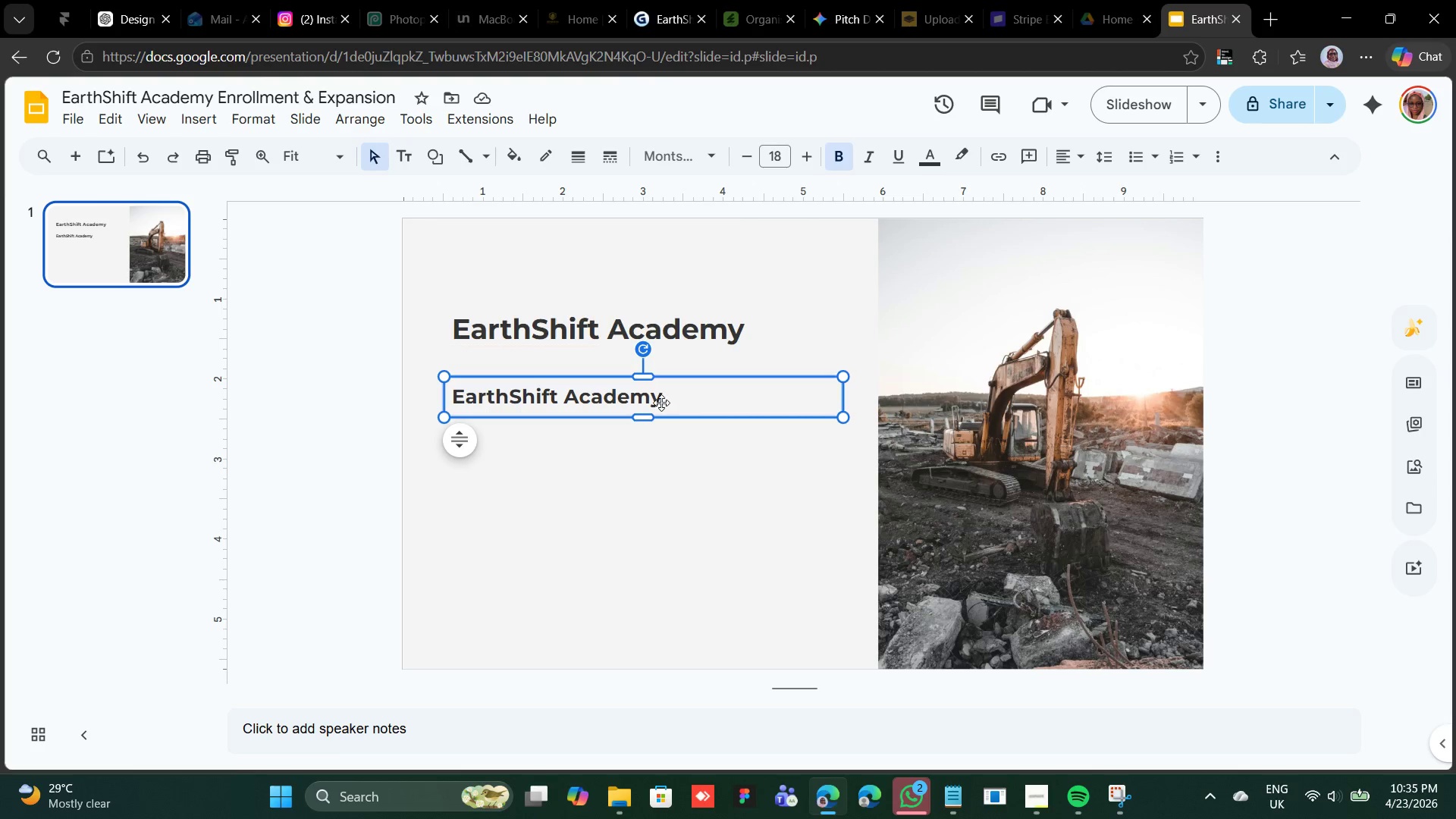 
double_click([653, 400])
 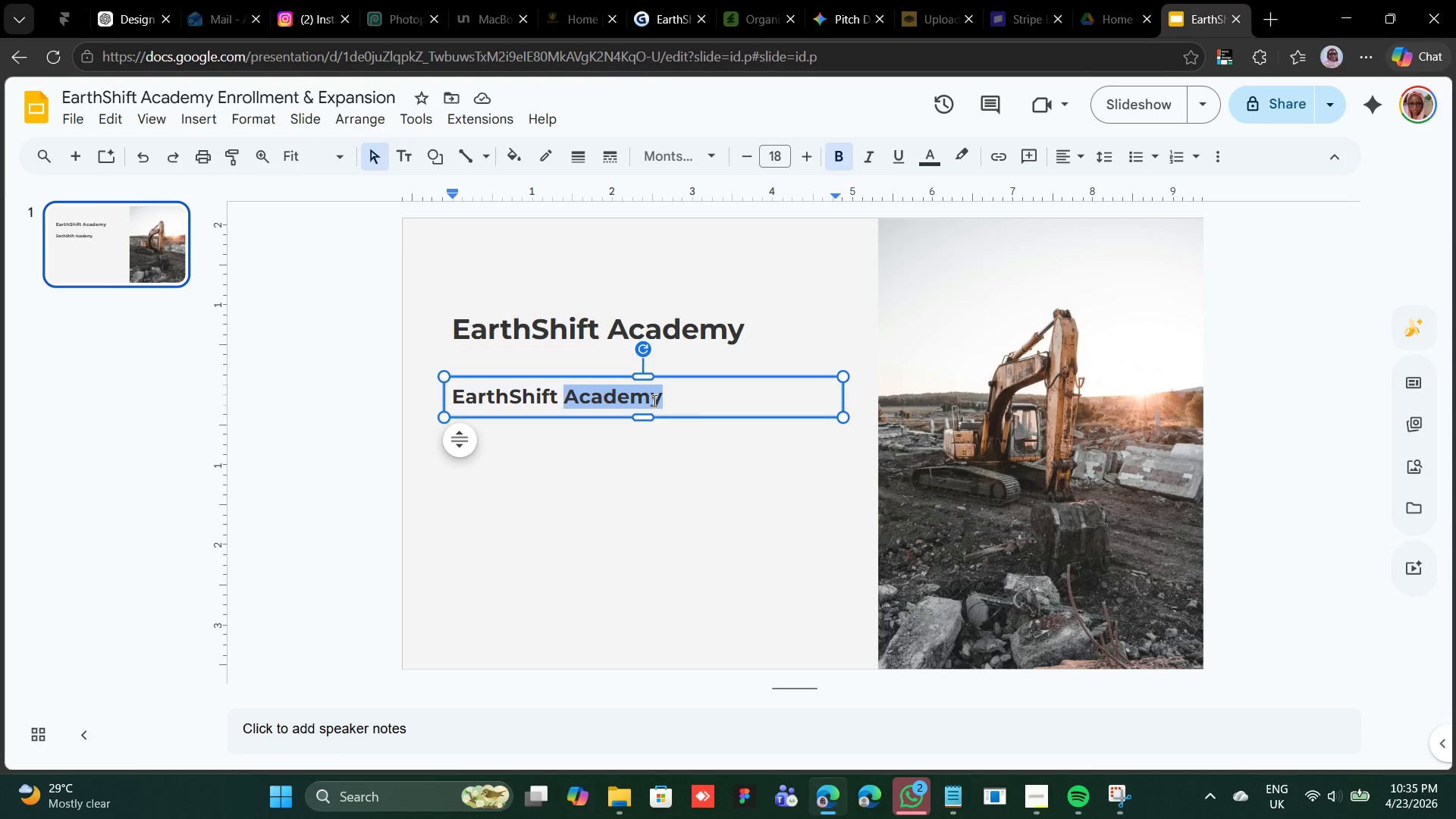 
triple_click([653, 400])
 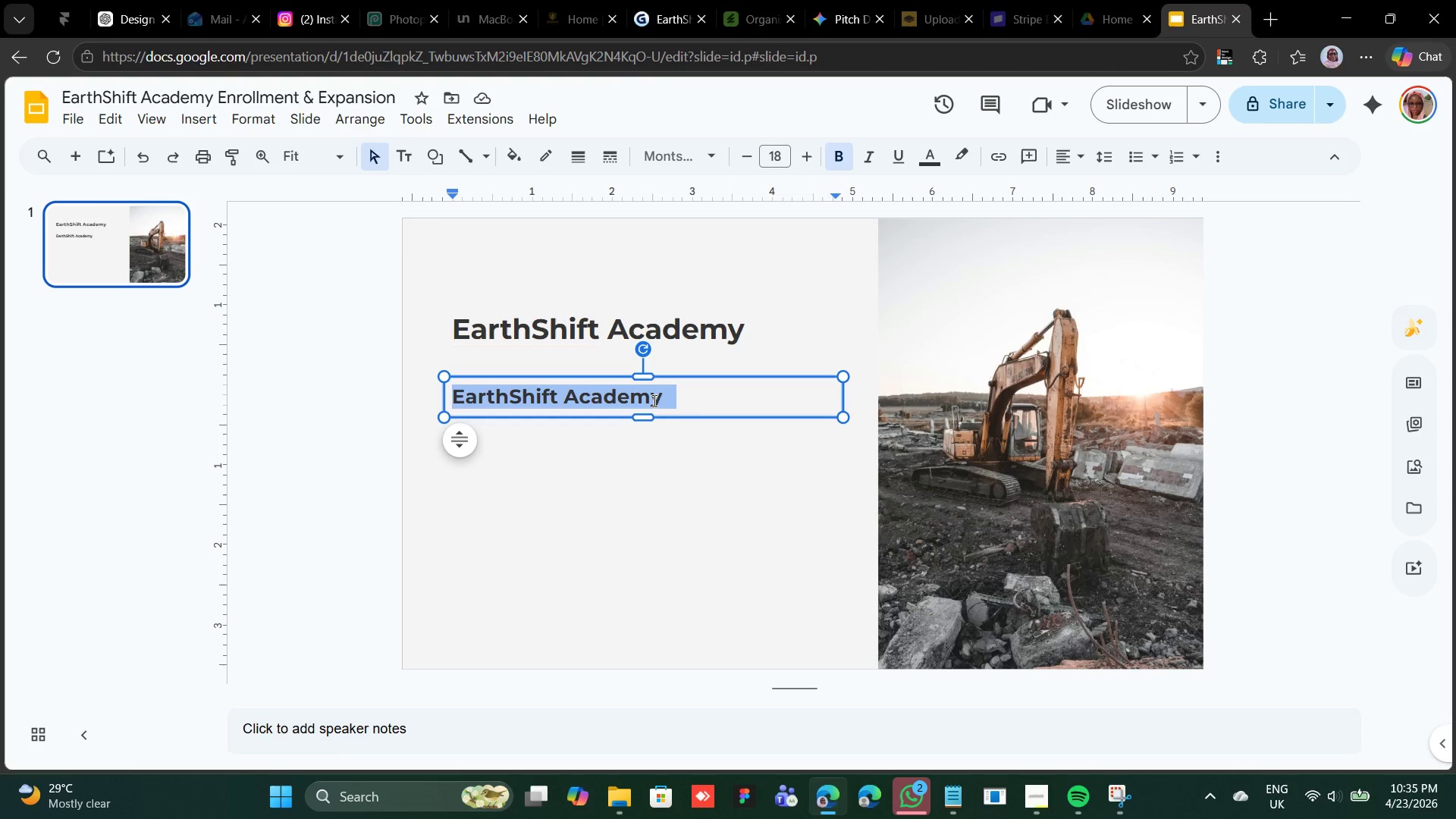 
double_click([653, 400])
 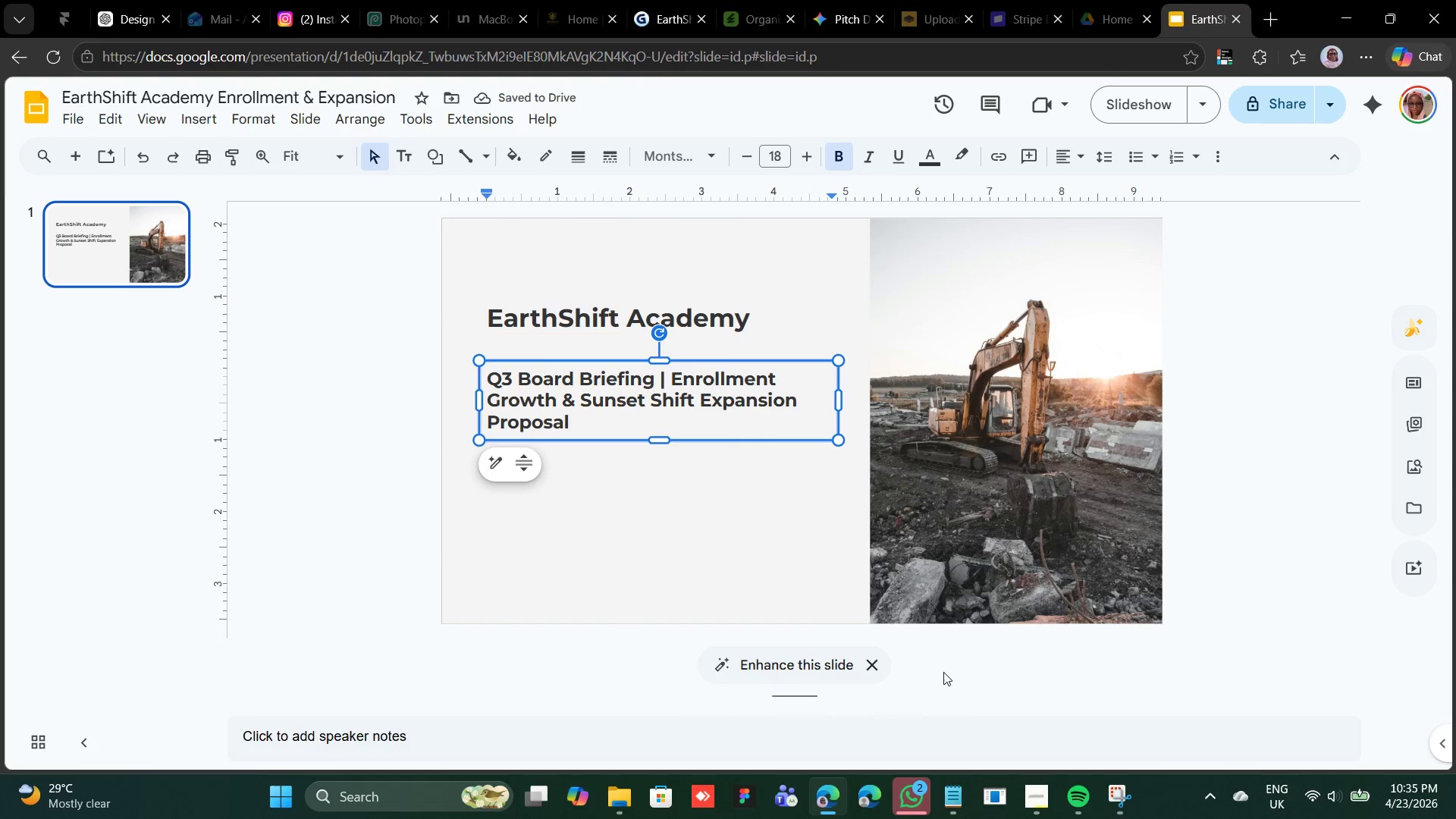 
left_click([1028, 797])